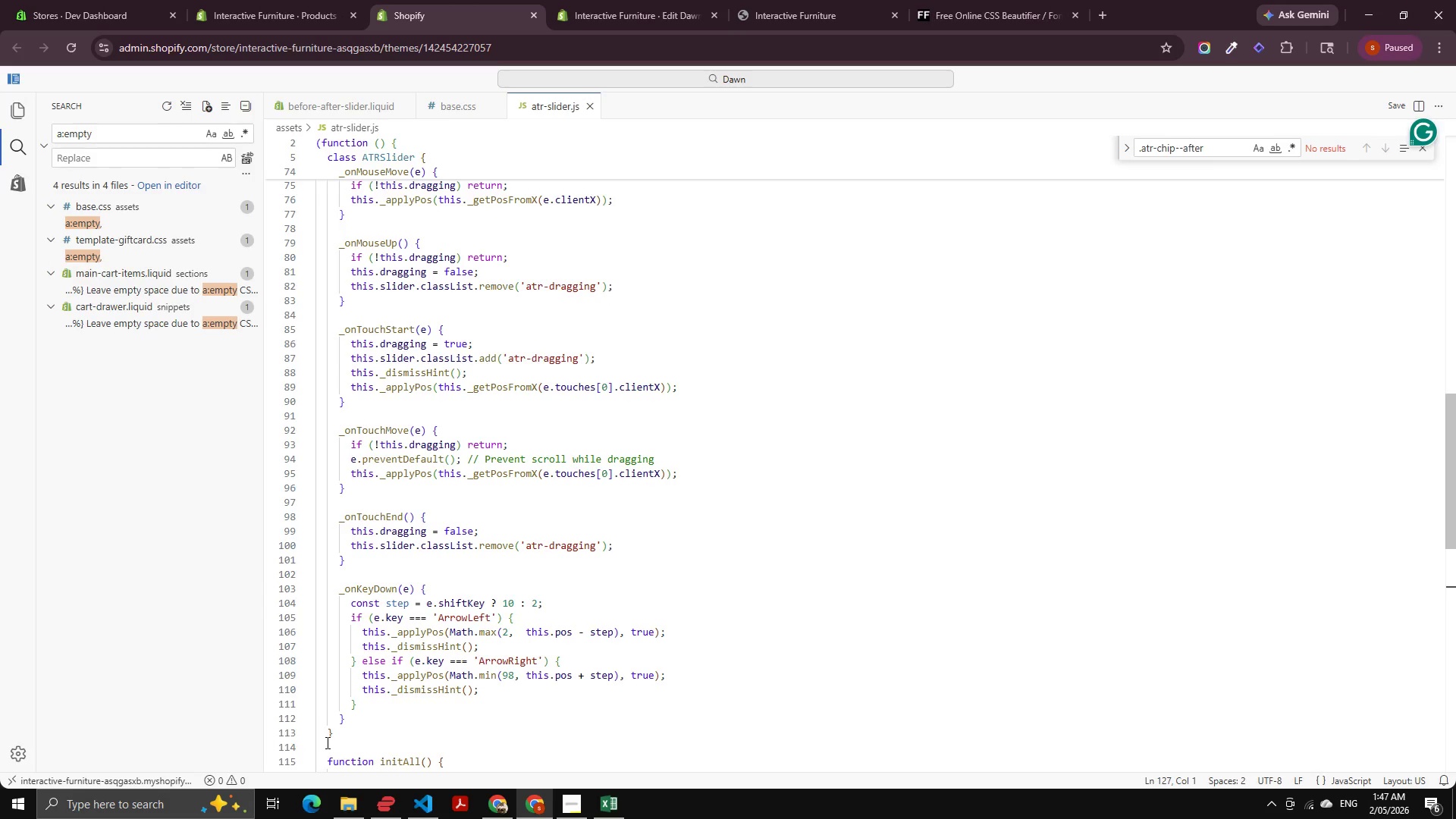 
scroll: coordinate [263, 701], scroll_direction: down, amount: 4.0
 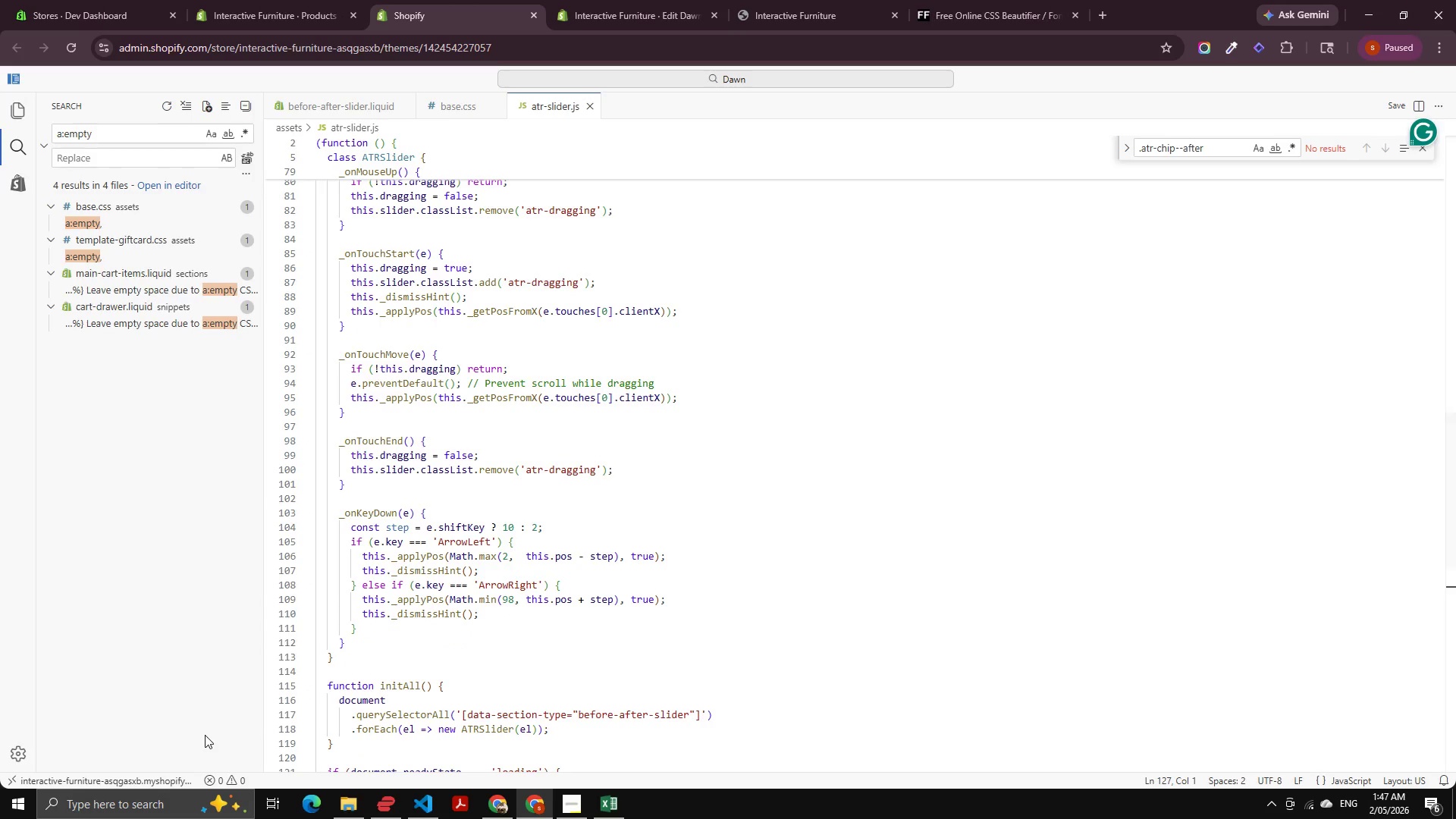 
mouse_move([207, 806])
 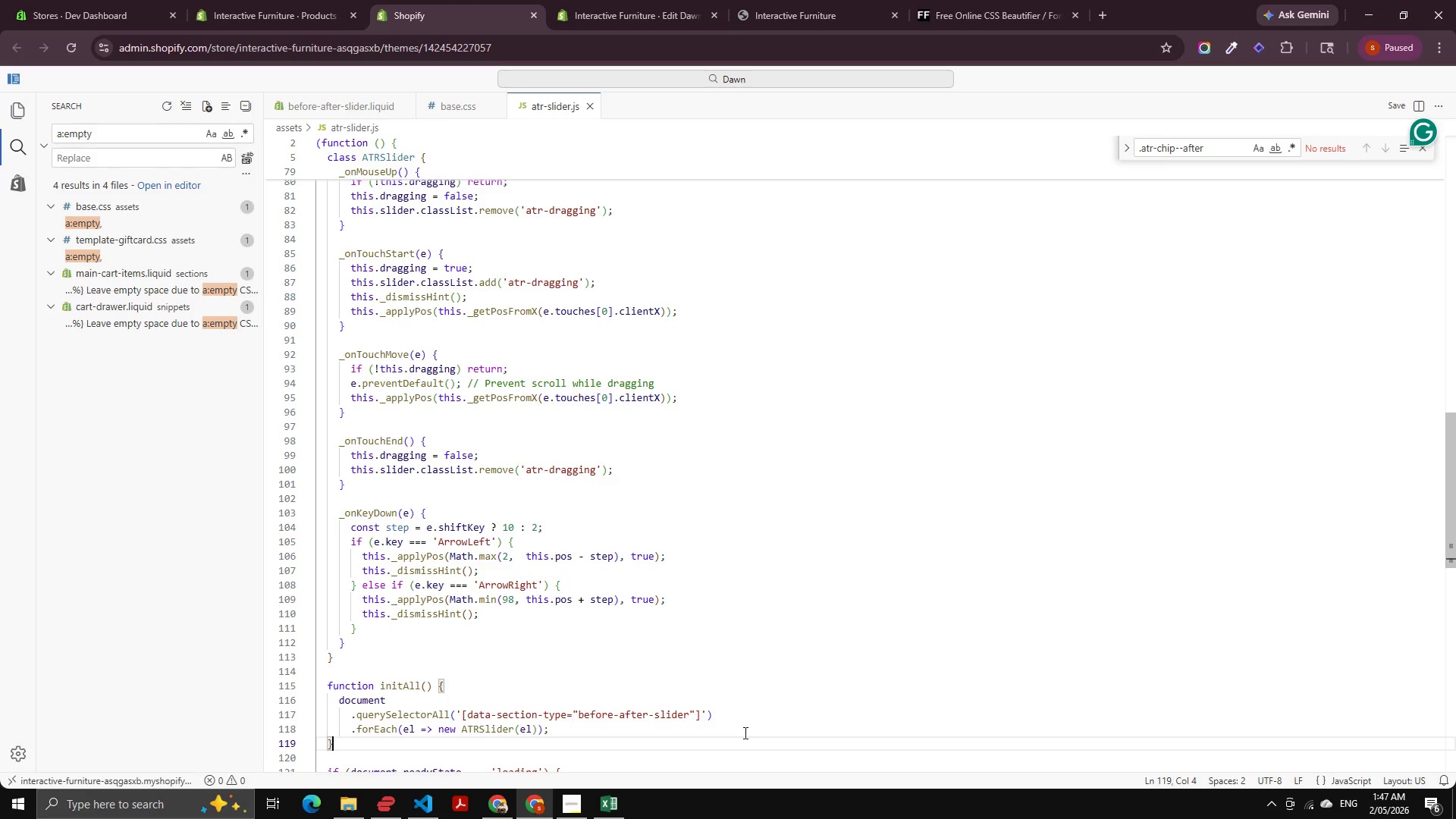 
scroll: coordinate [462, 702], scroll_direction: up, amount: 11.0
 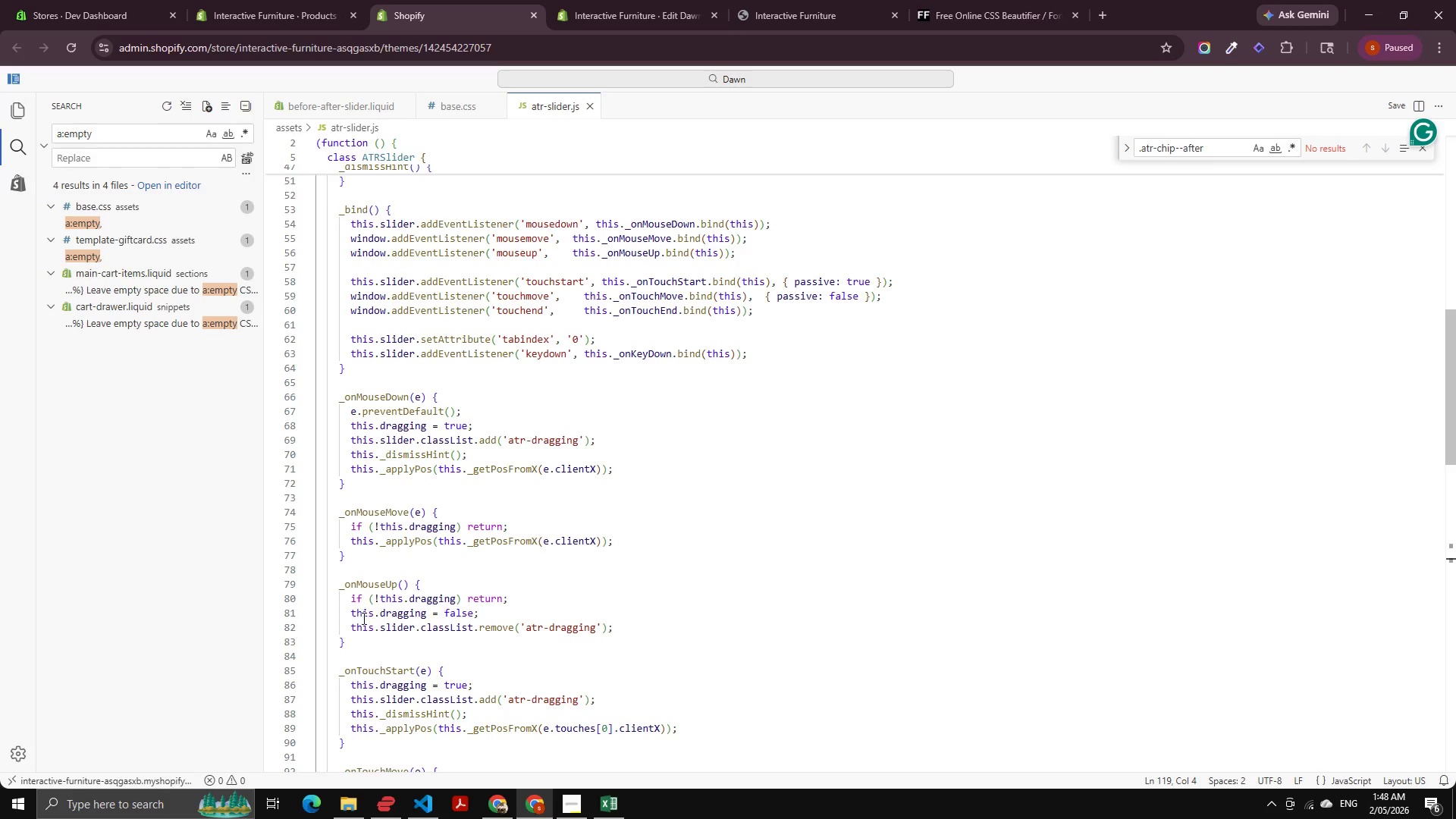 
wait(40.95)
 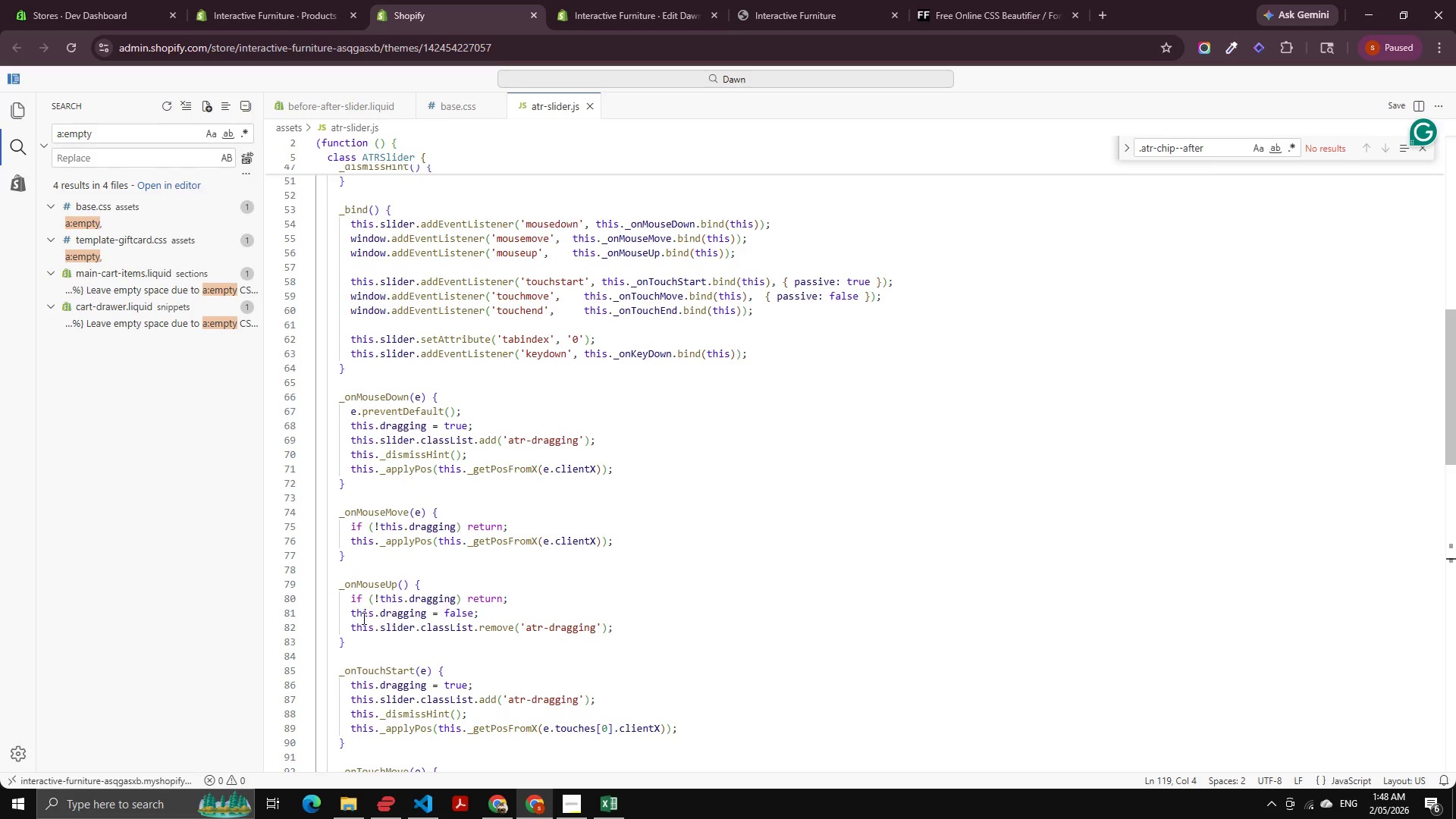 
scroll: coordinate [534, 608], scroll_direction: up, amount: 8.0
 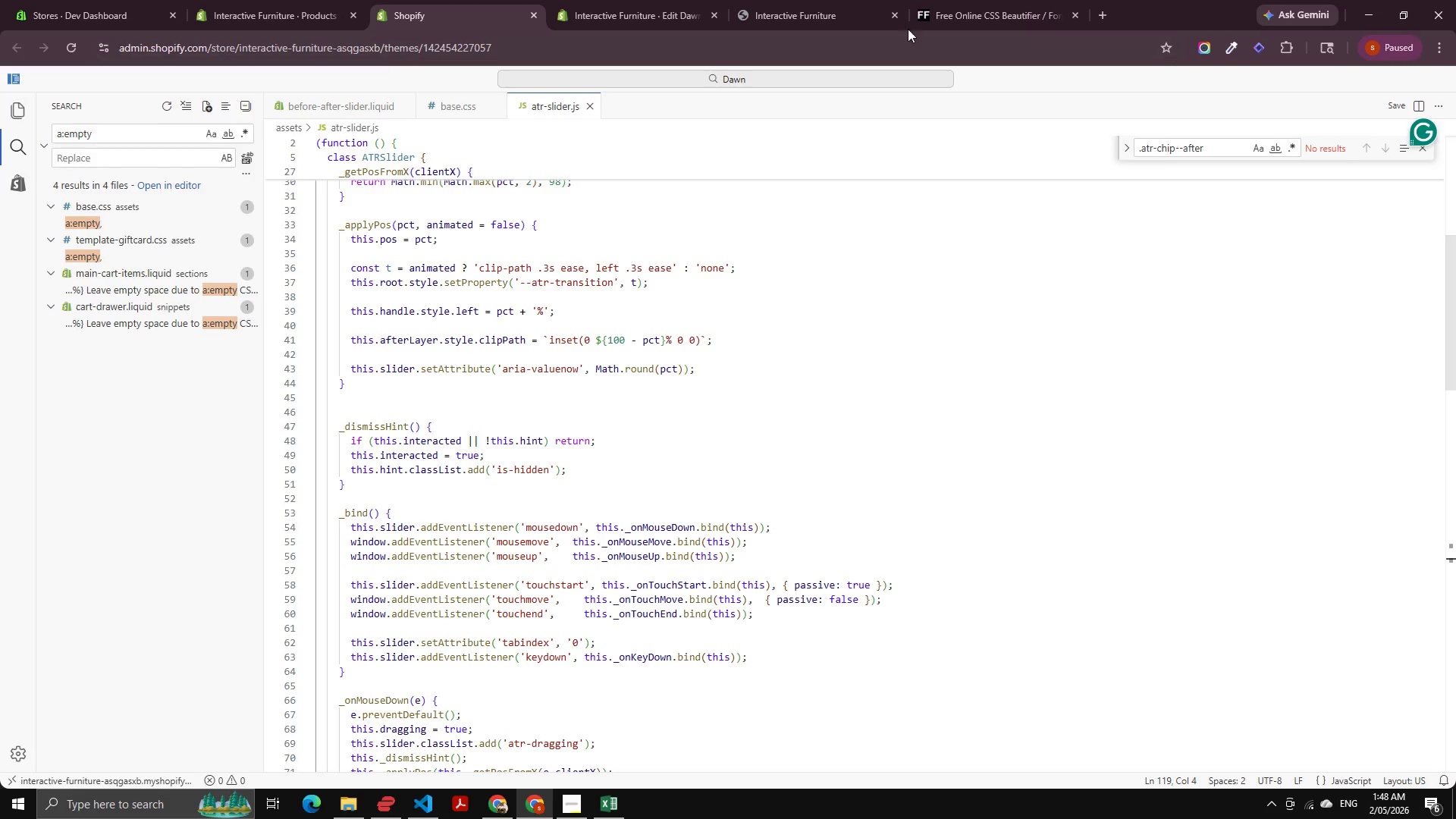 
left_click_drag(start_coordinate=[950, 0], to_coordinate=[813, 0])
 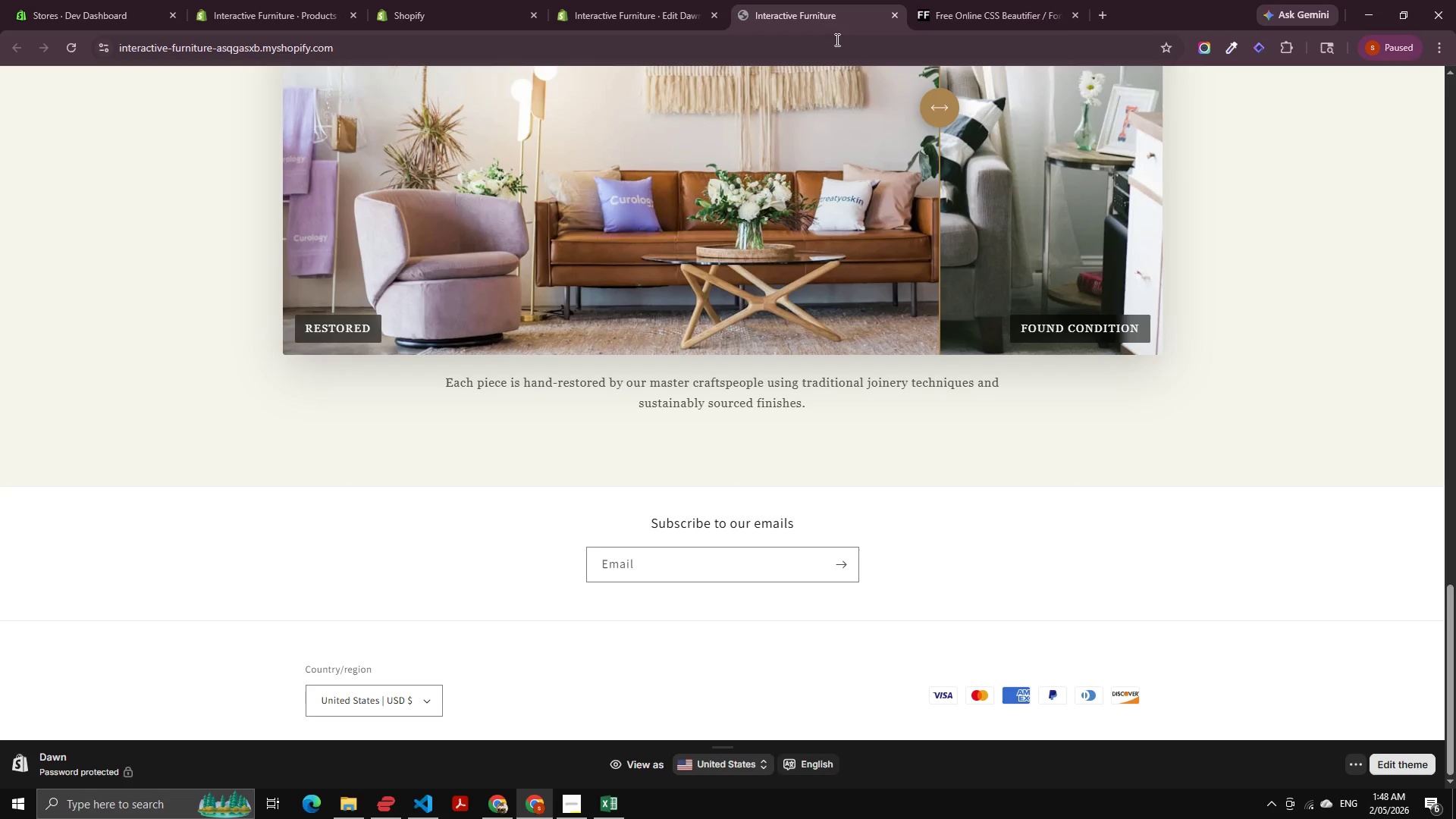 
left_click([813, 0])
 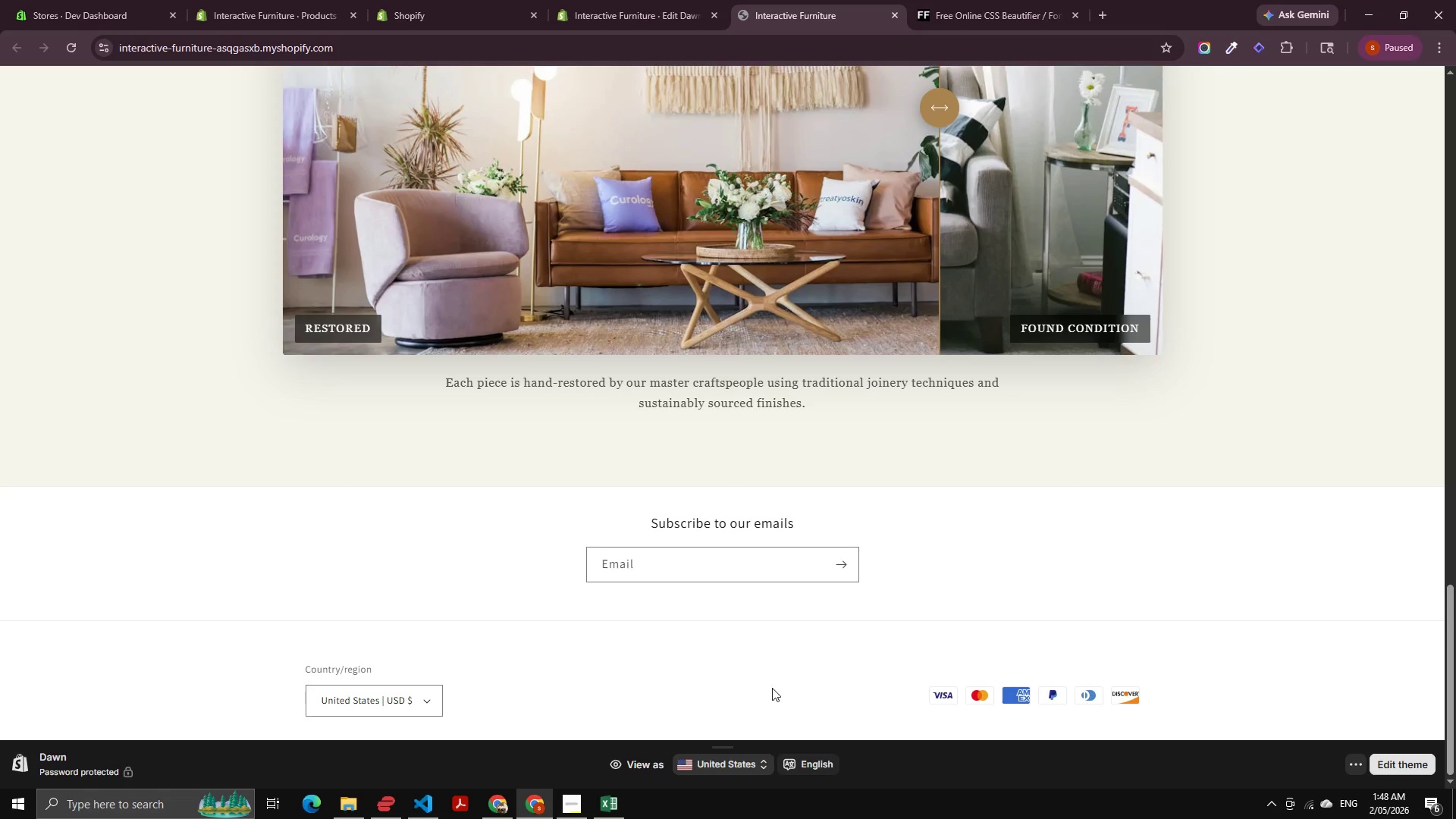 
scroll: coordinate [510, 656], scroll_direction: down, amount: 4.0
 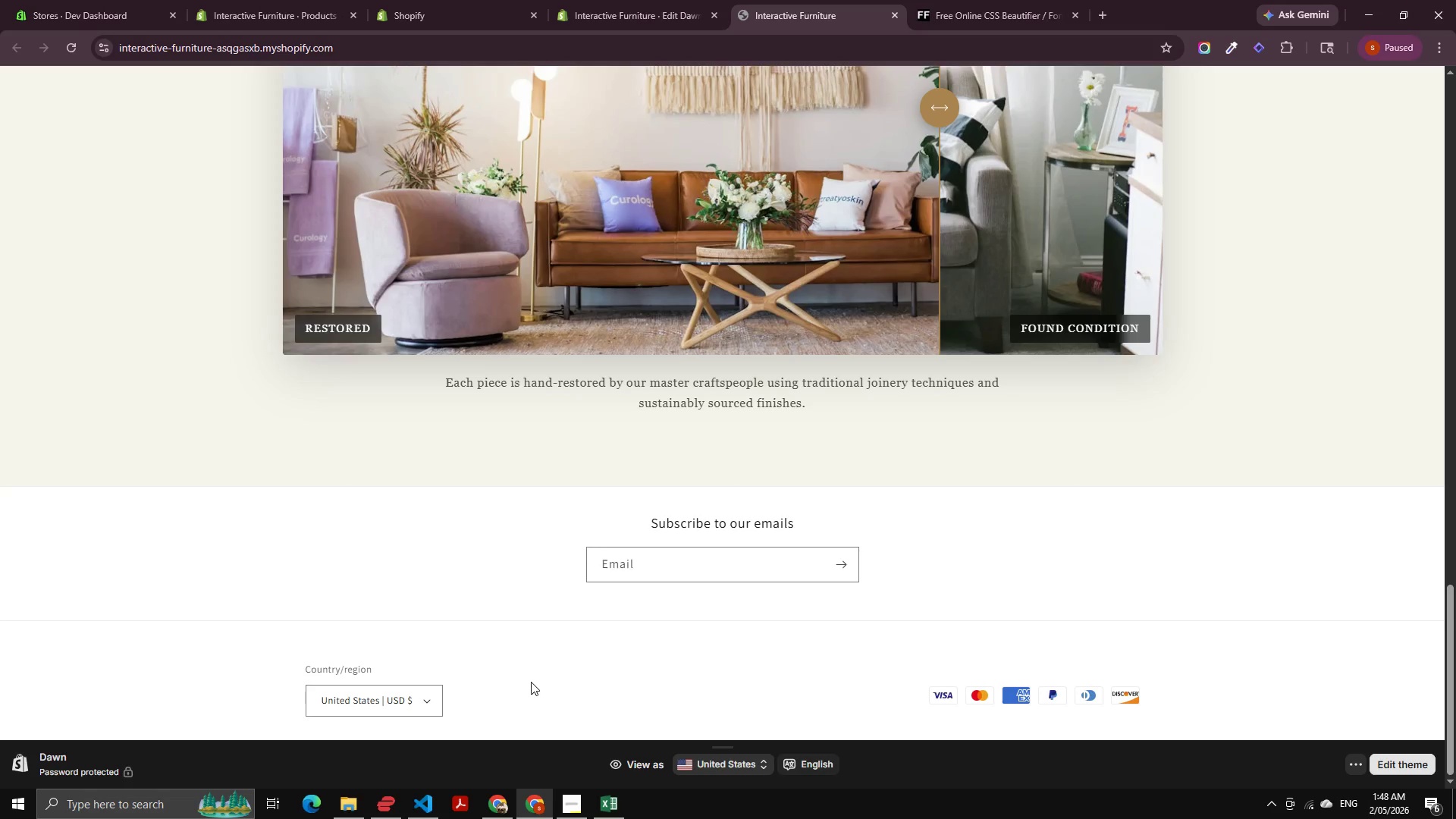 
left_click([482, 0])
 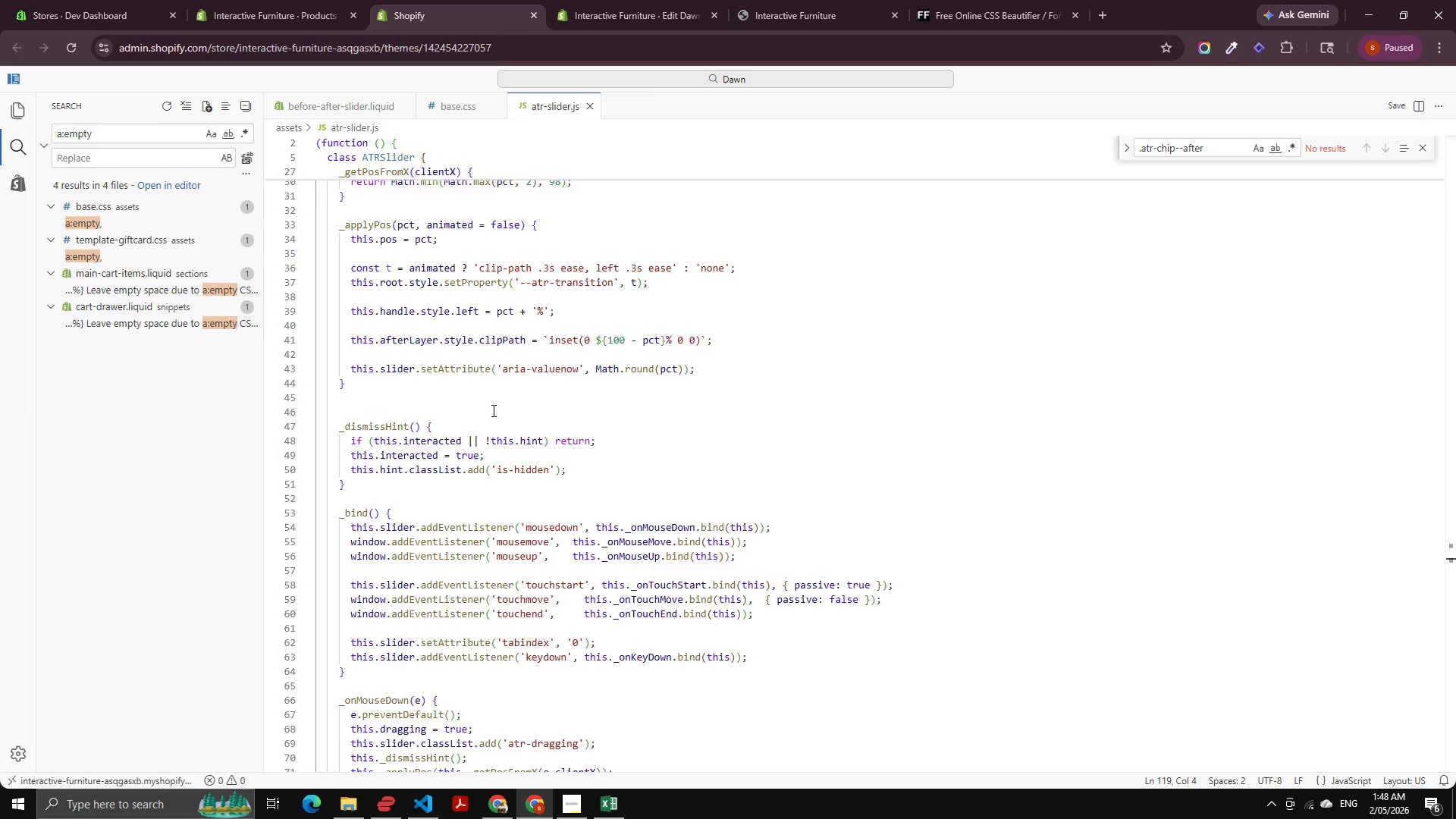 
scroll: coordinate [560, 499], scroll_direction: down, amount: 21.0
 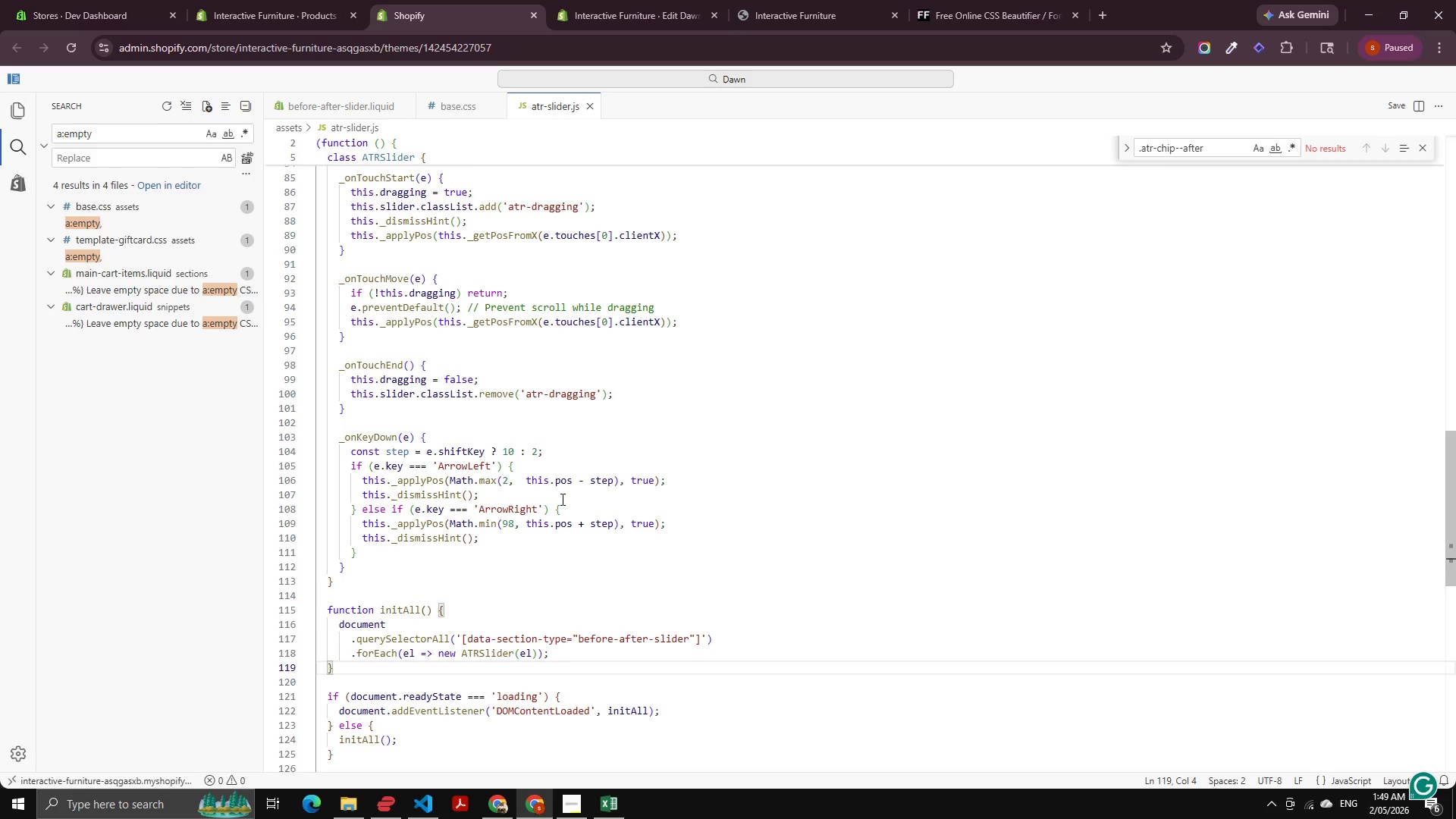 
wait(17.46)
 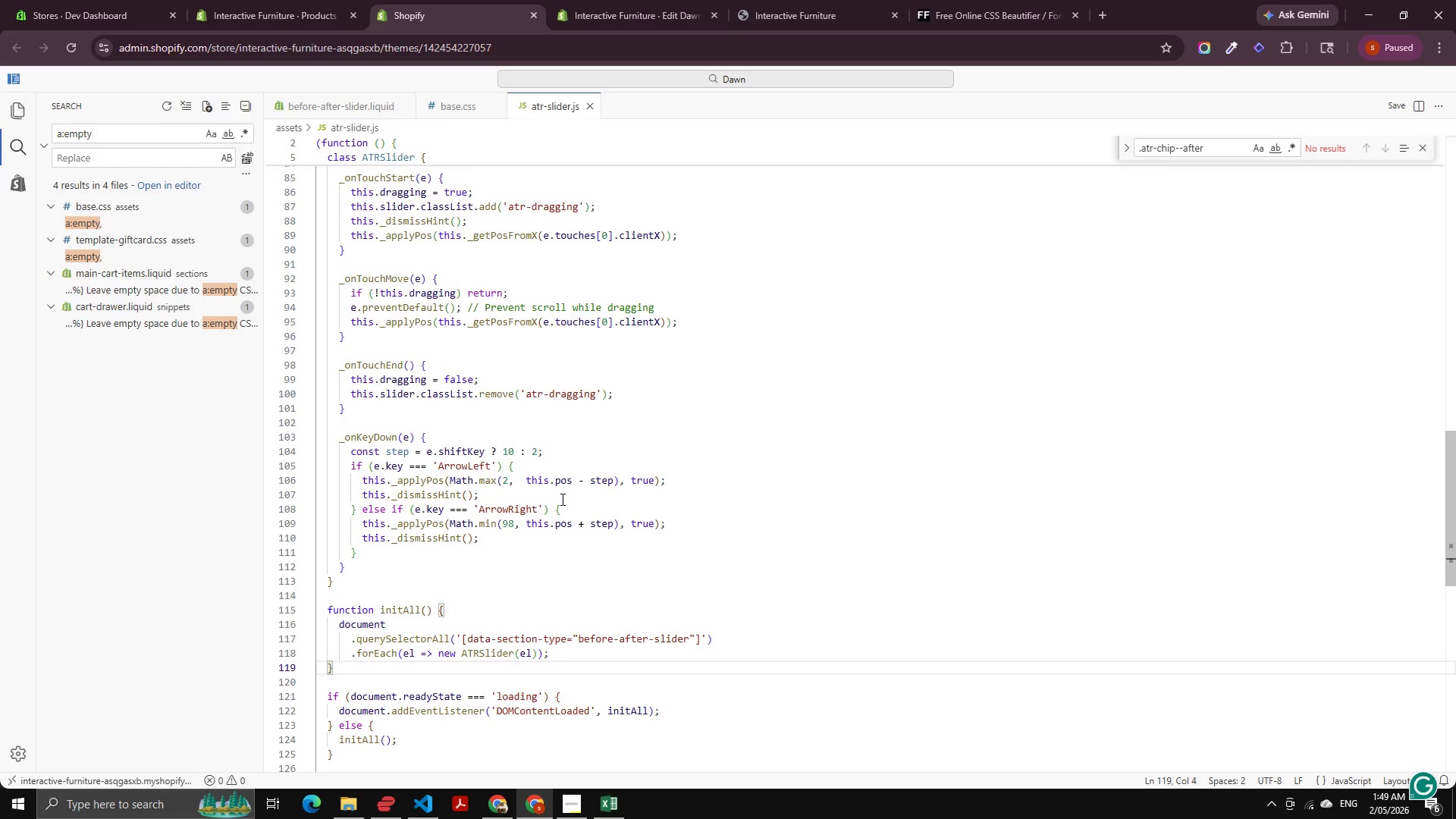 
scroll: coordinate [698, 490], scroll_direction: down, amount: 2.0
 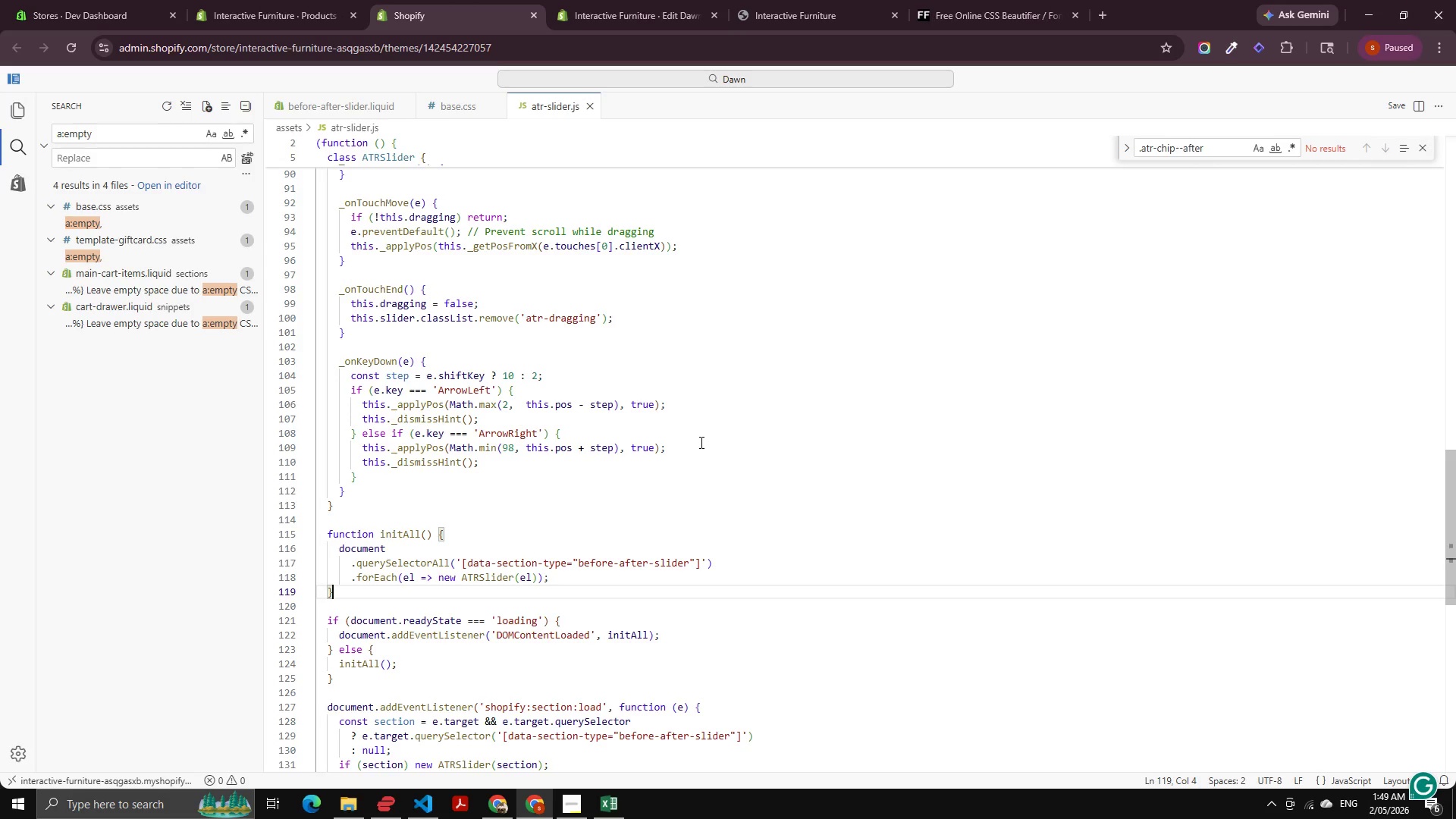 
wait(49.77)
 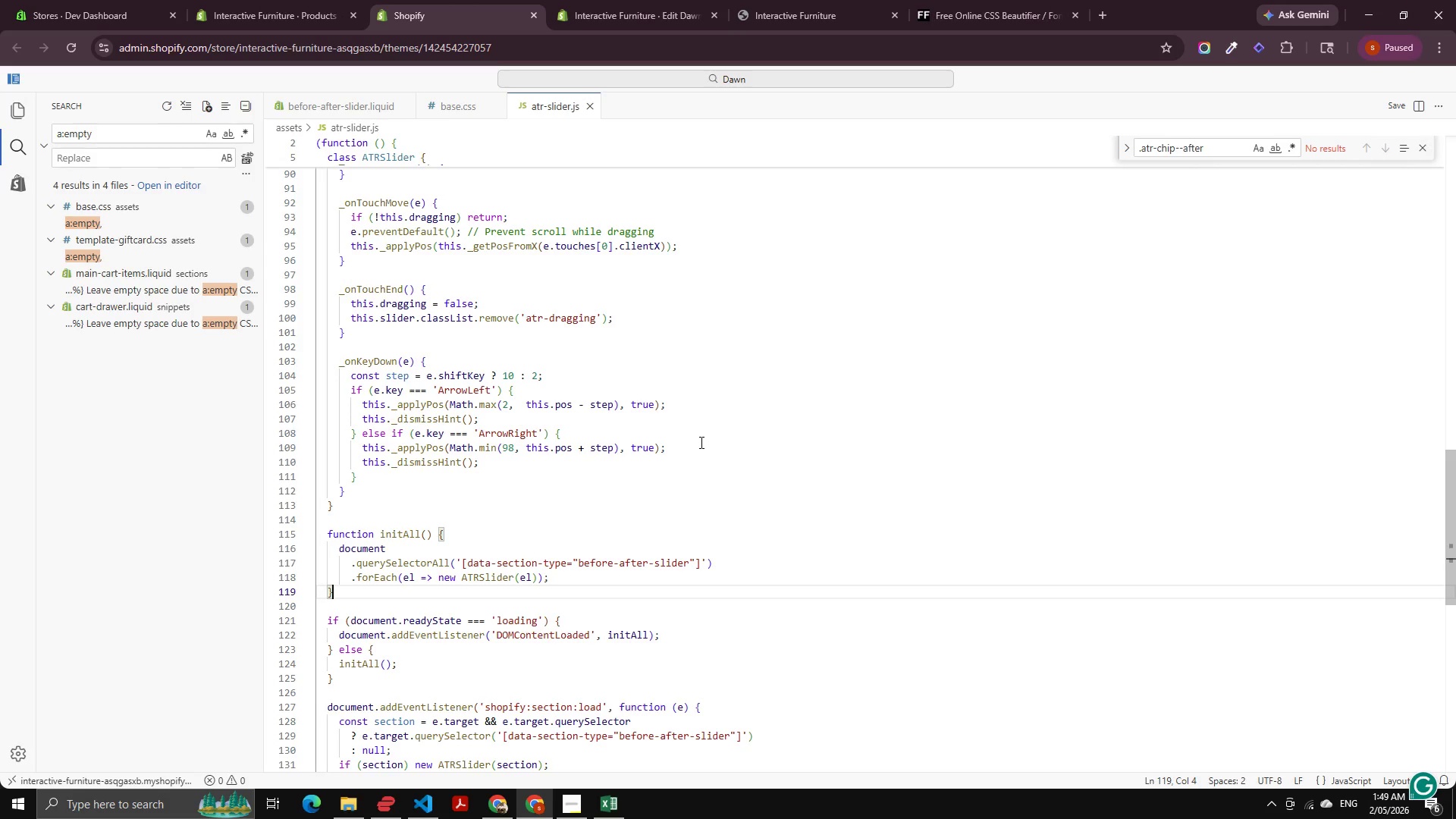 
scroll: coordinate [391, 465], scroll_direction: up, amount: 6.0
 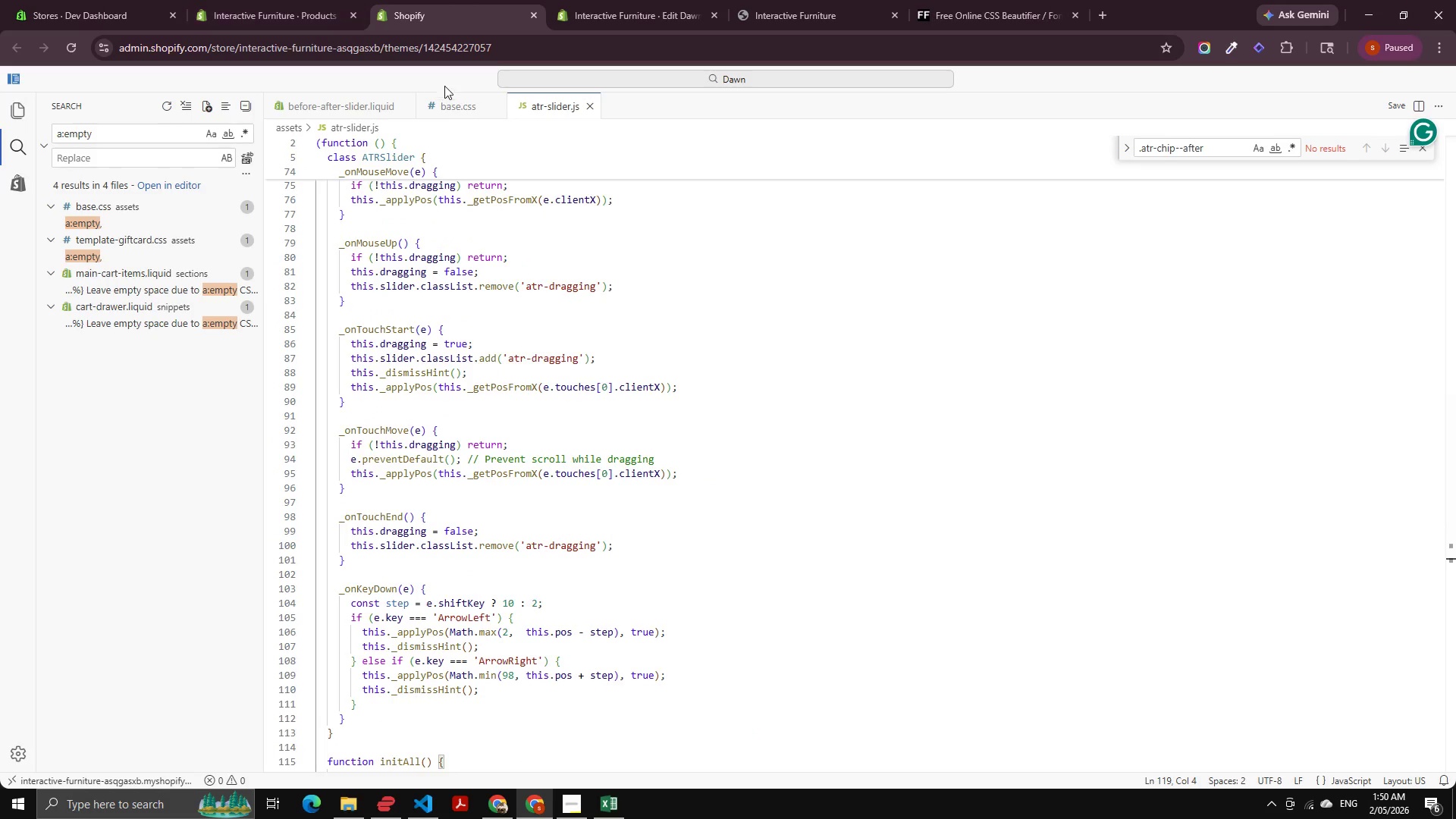 
left_click([460, 105])
 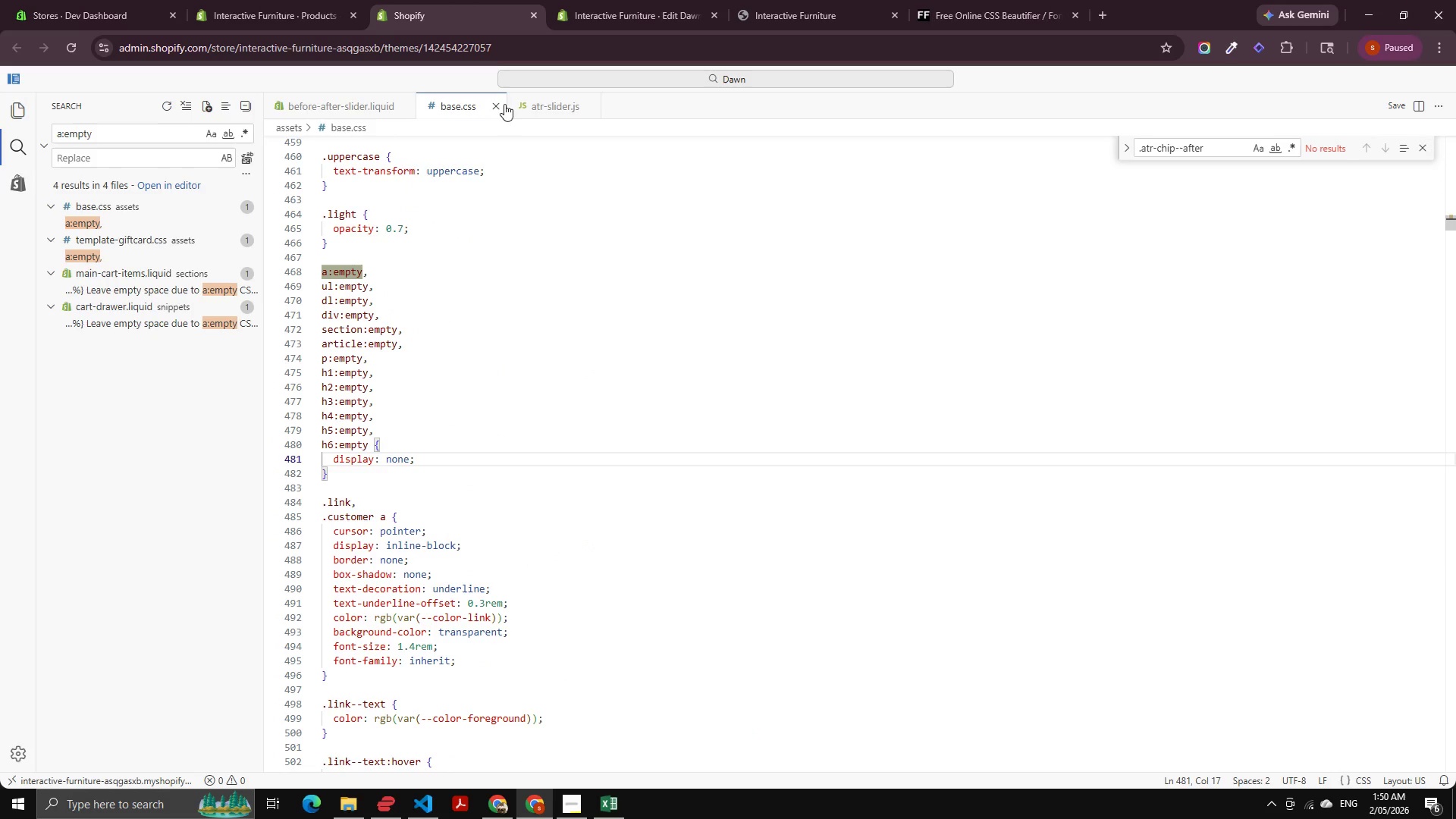 
left_click([500, 102])
 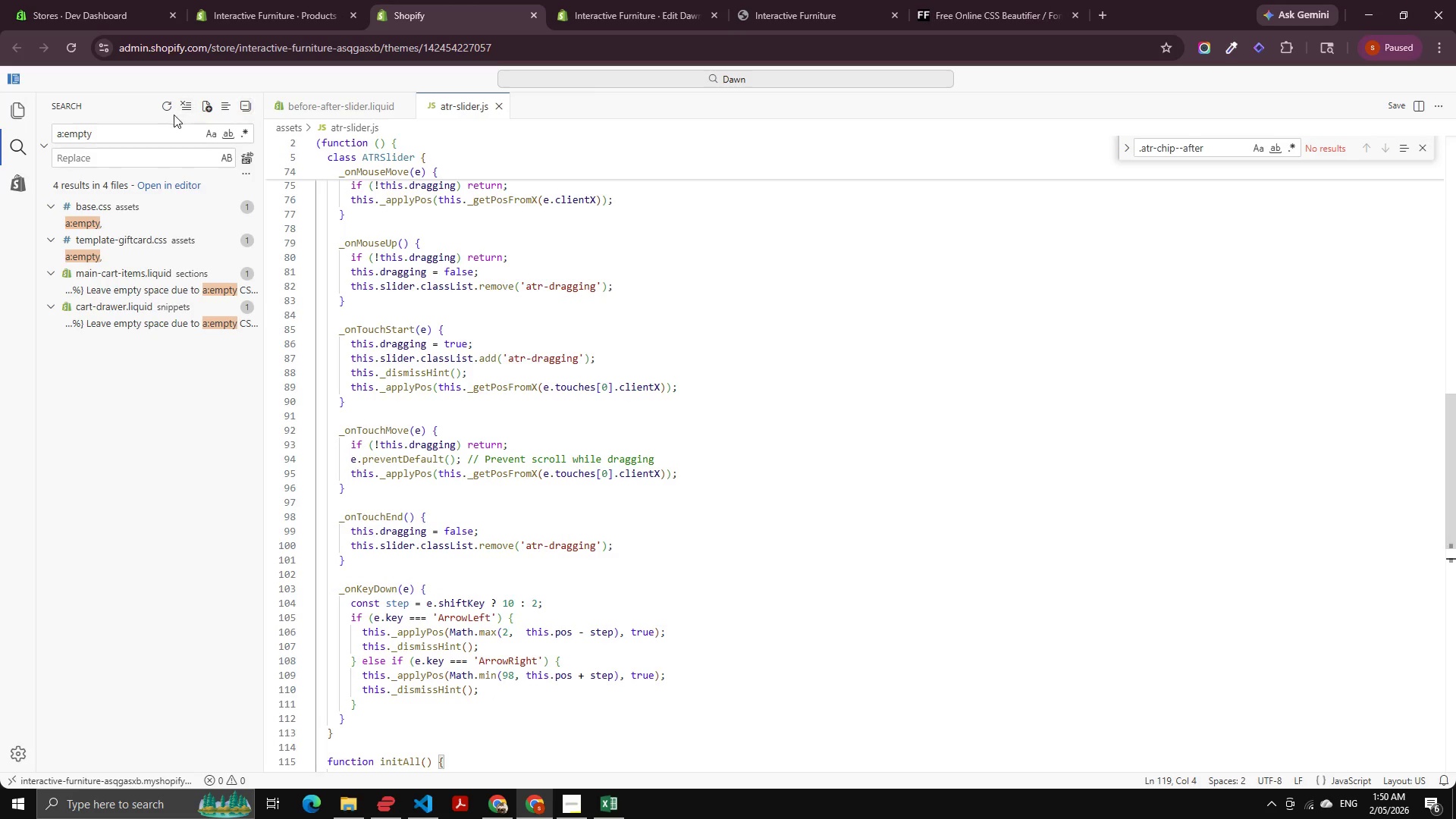 
left_click_drag(start_coordinate=[144, 128], to_coordinate=[11, 135])
 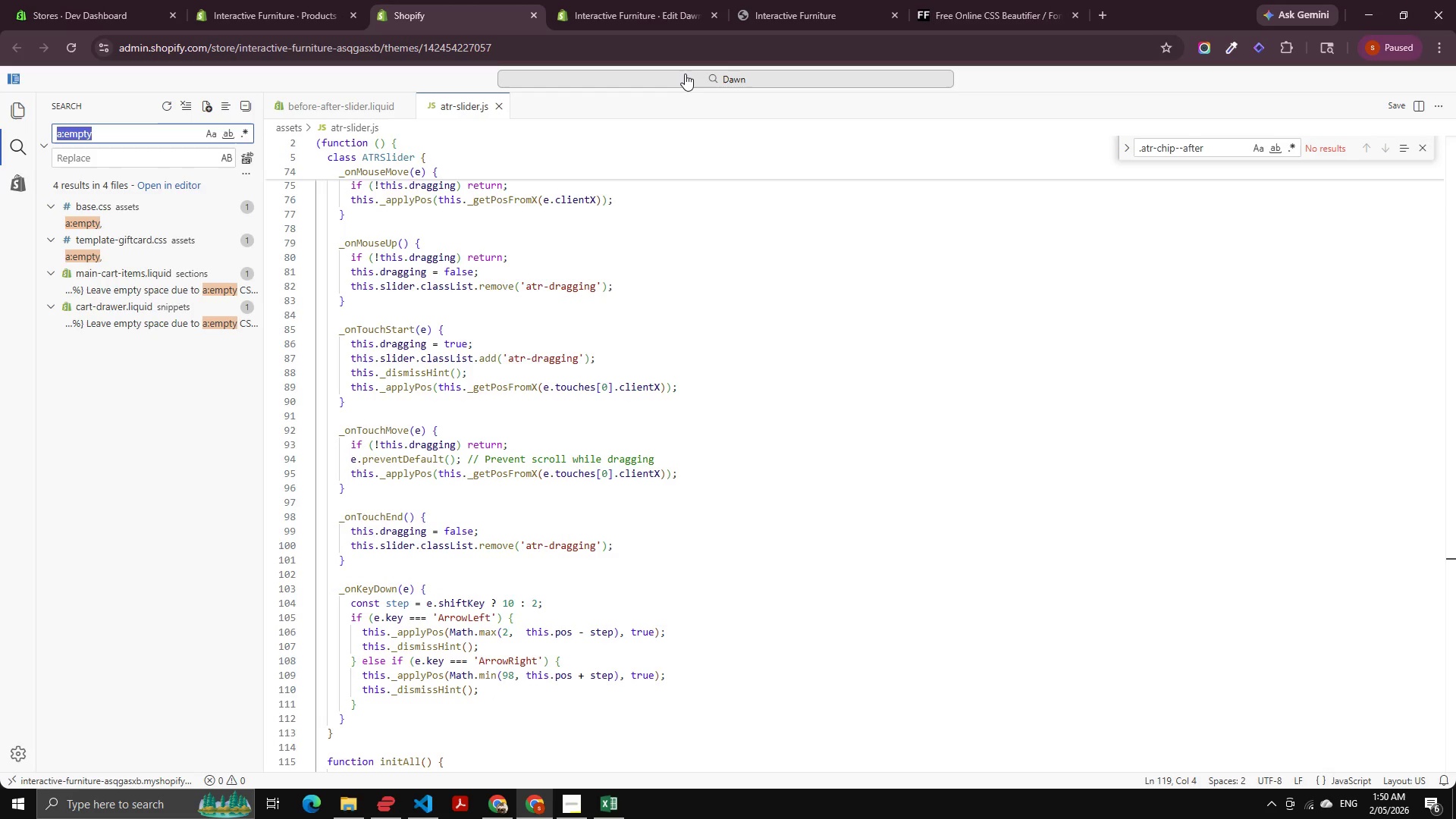 
left_click([685, 74])
 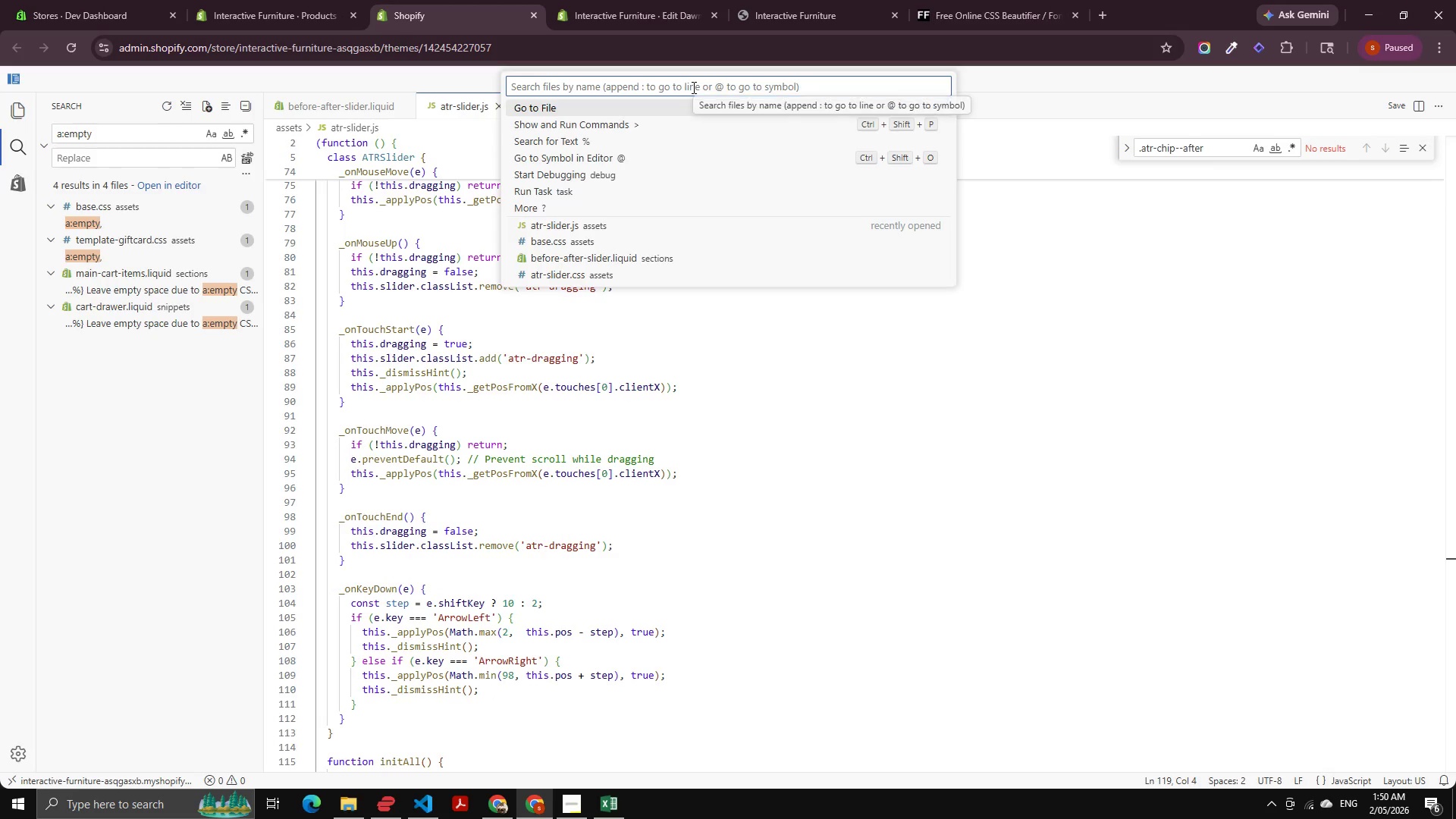 
type(.css)
 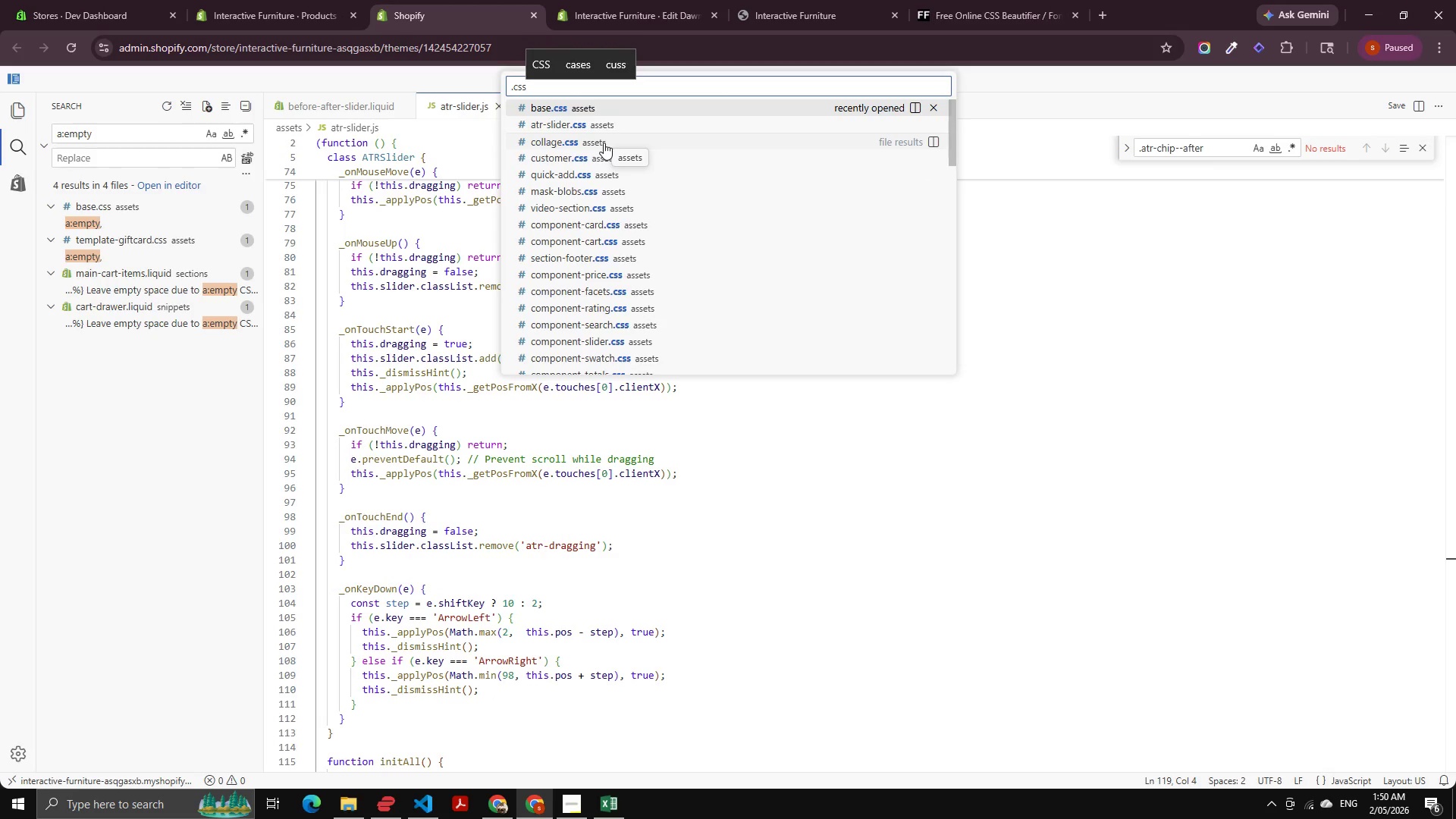 
left_click([584, 124])
 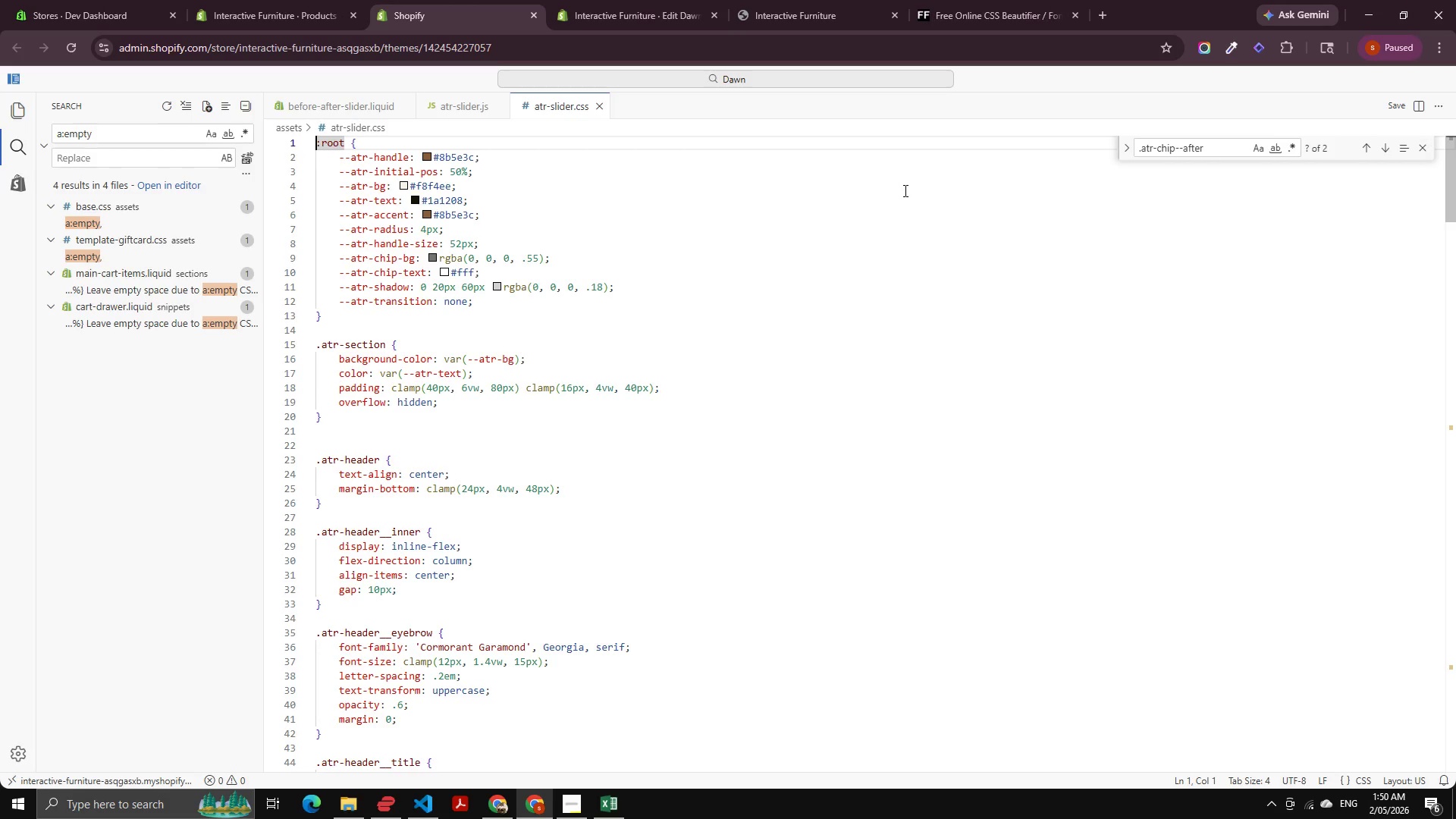 
wait(38.3)
 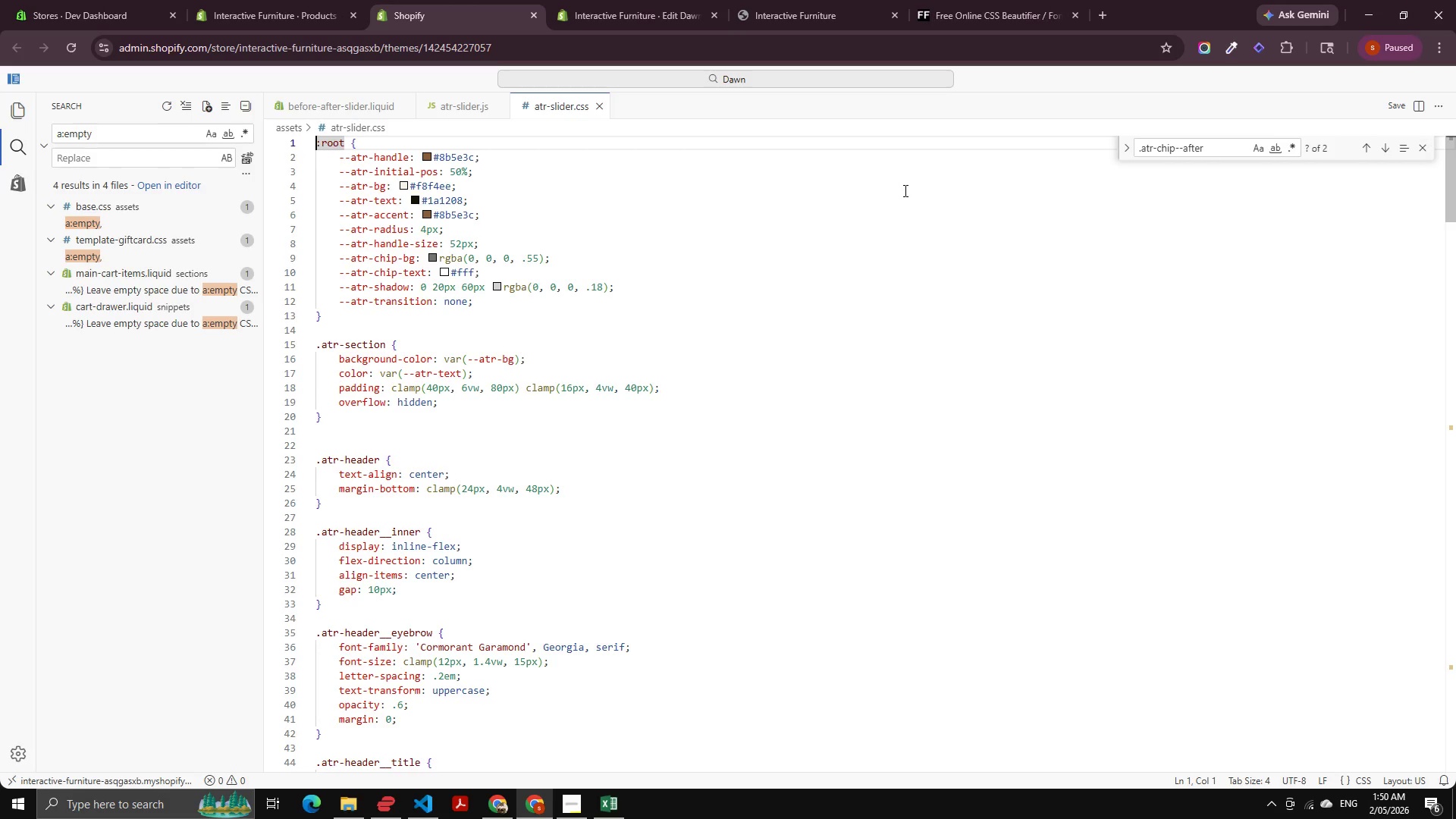 
left_click([615, 410])
 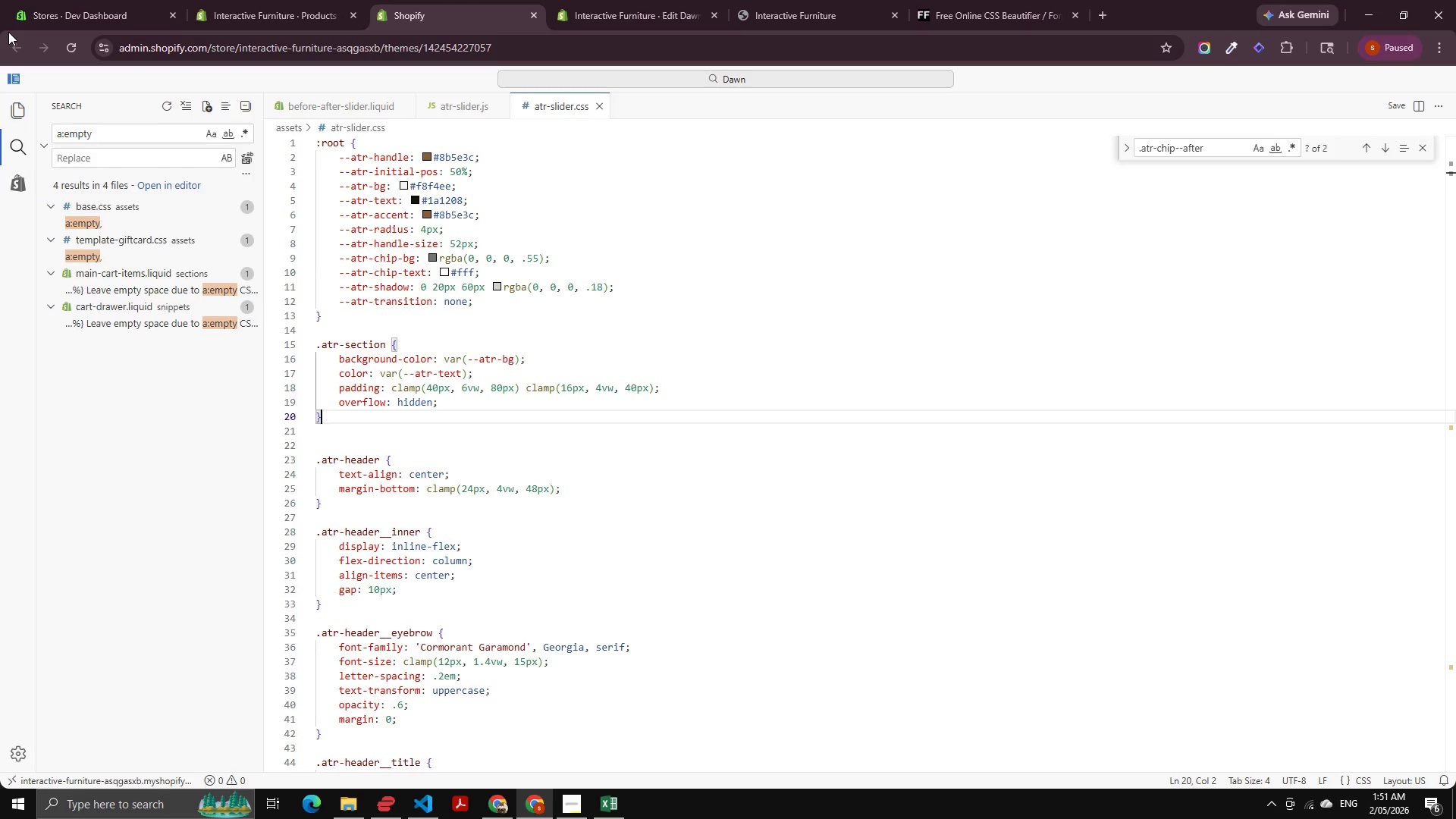 
wait(49.97)
 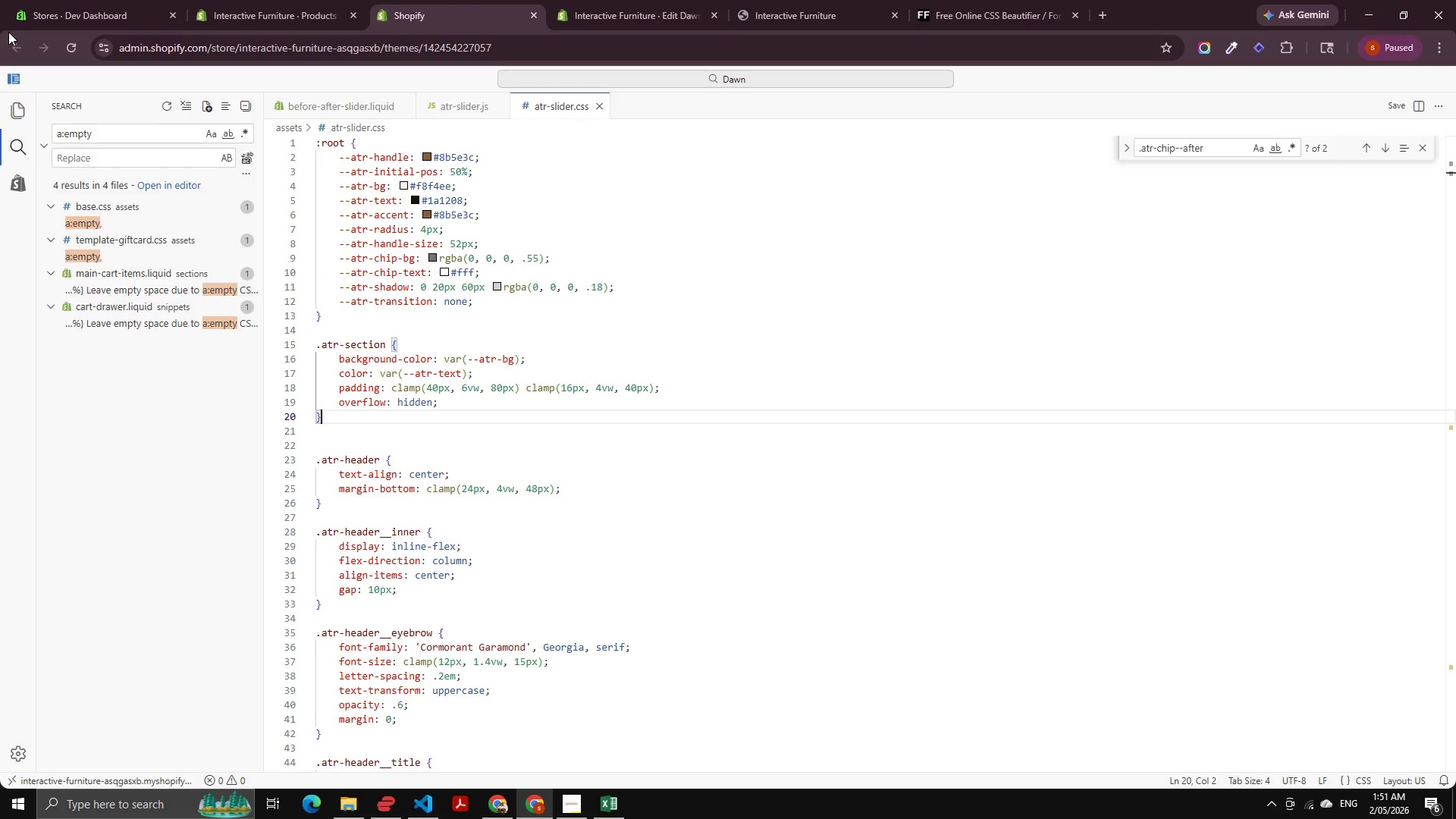 
left_click([567, 423])
 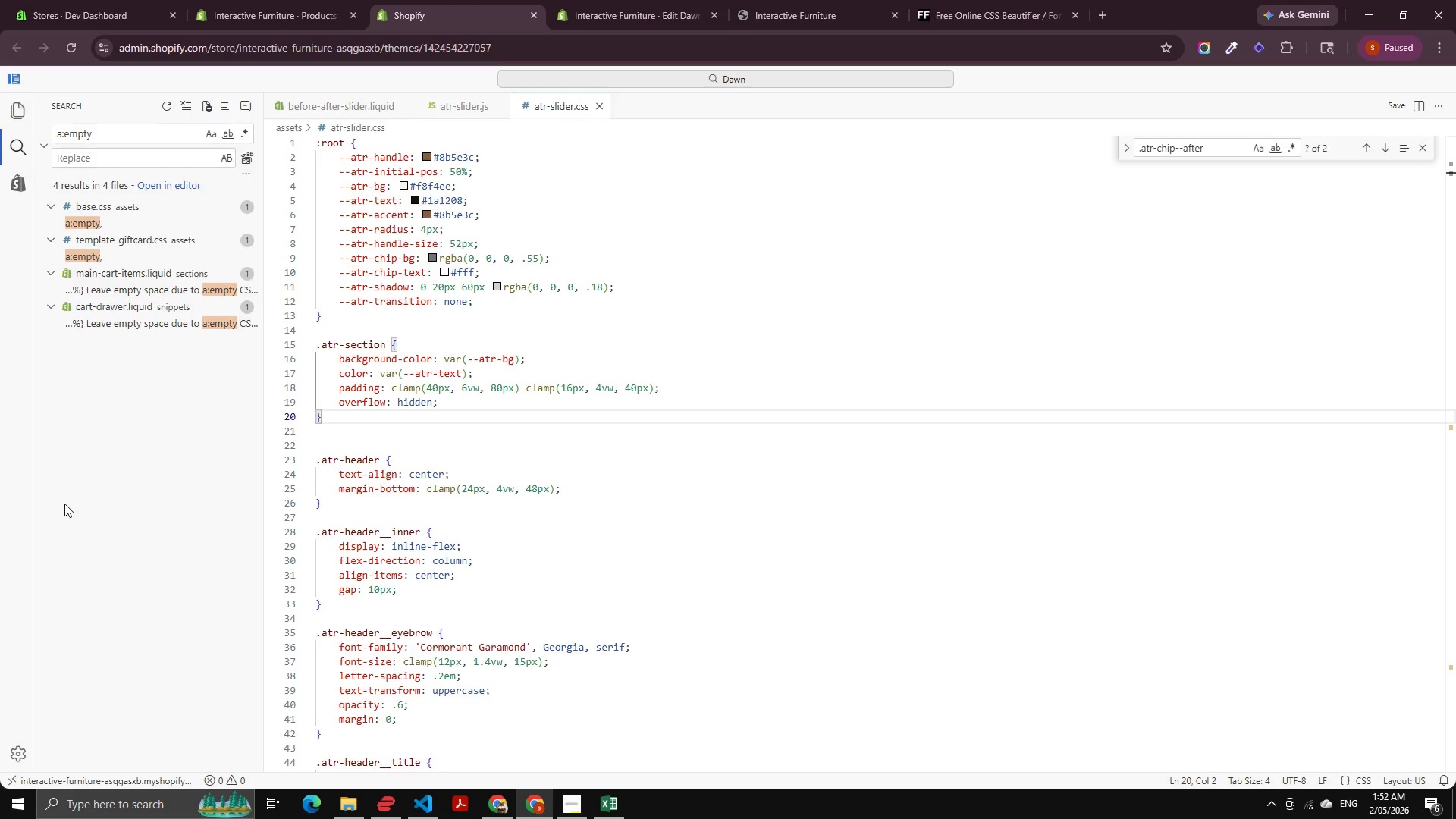 
wait(35.5)
 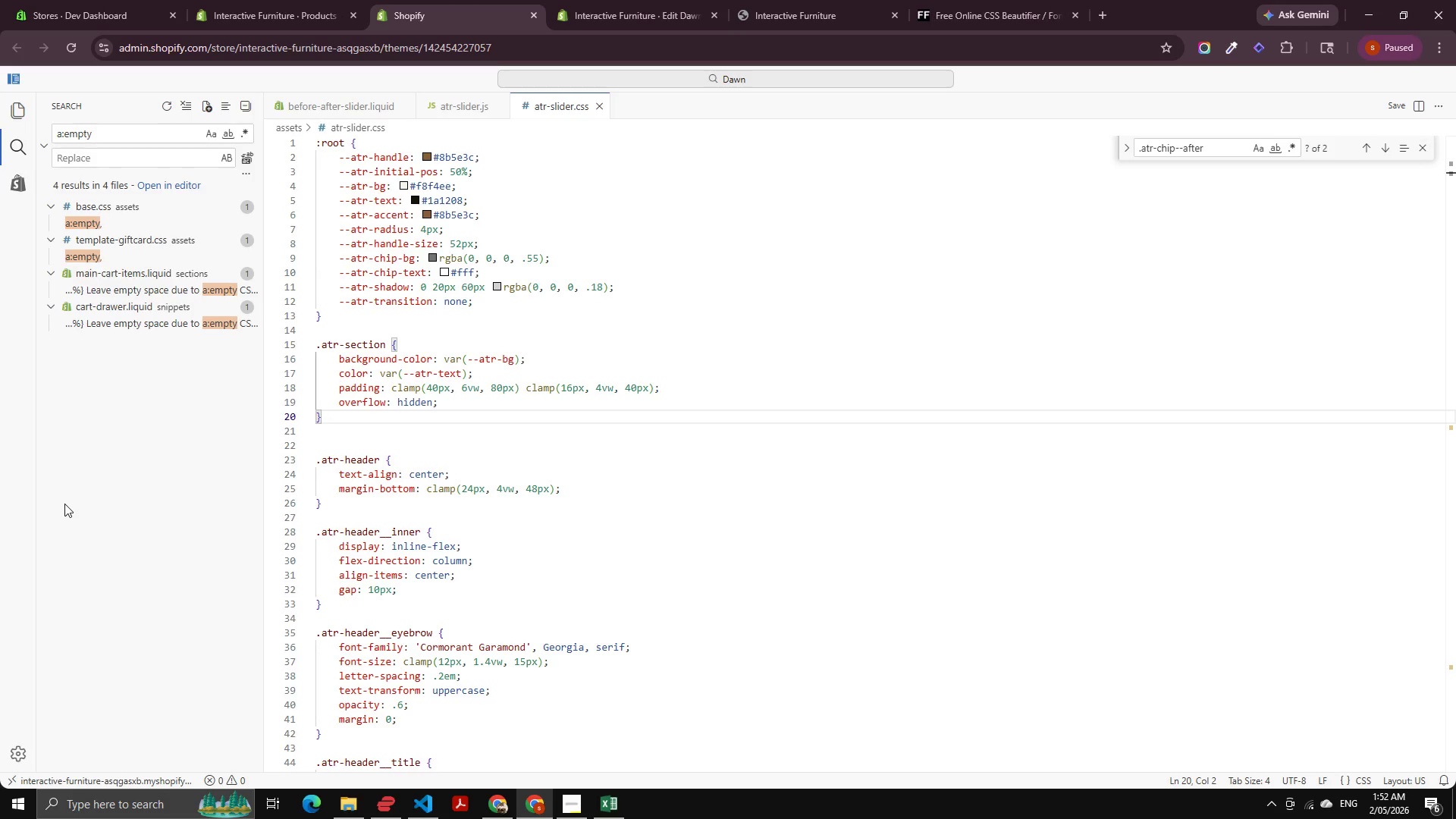 
left_click([505, 455])
 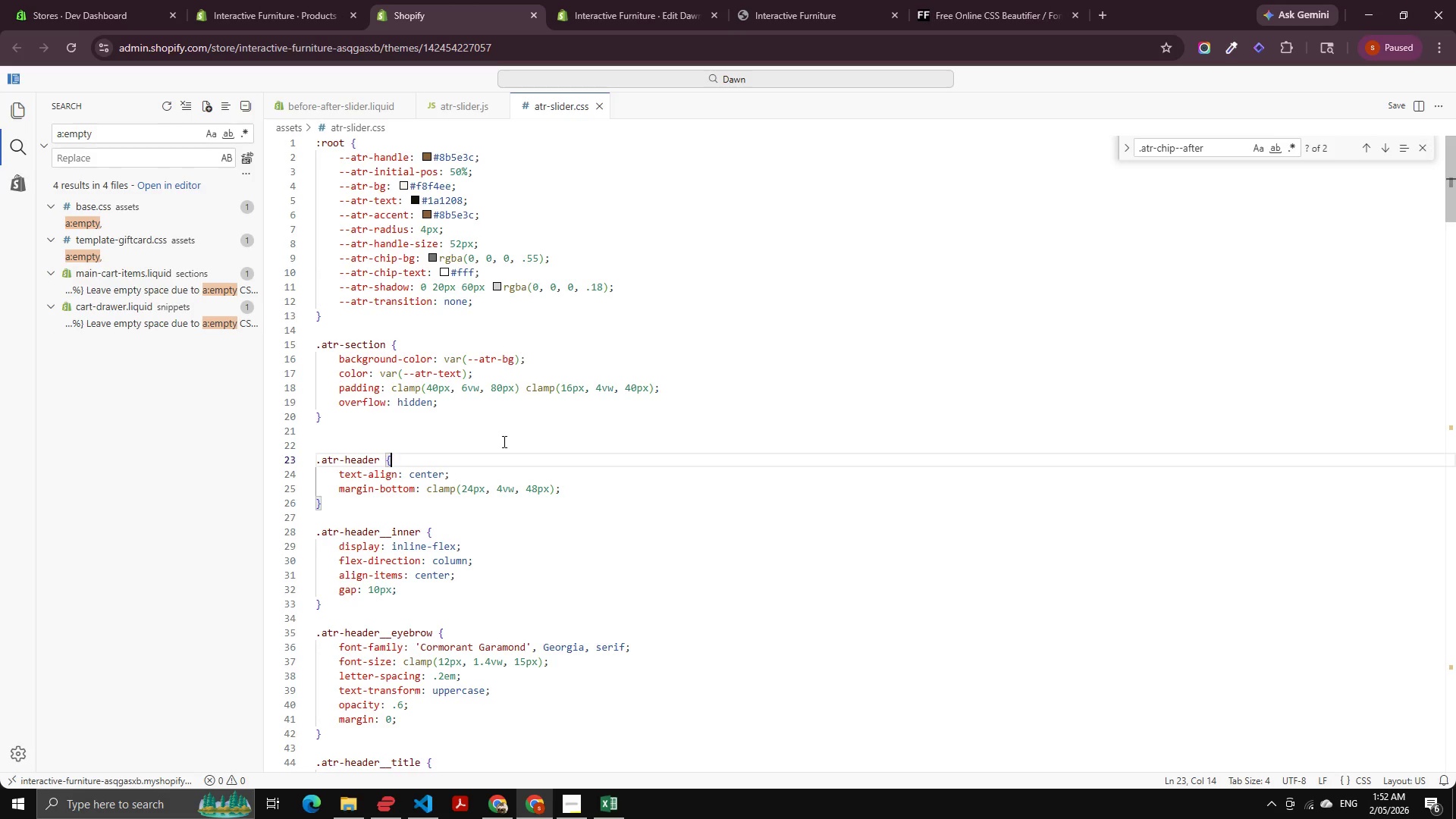 
wait(12.38)
 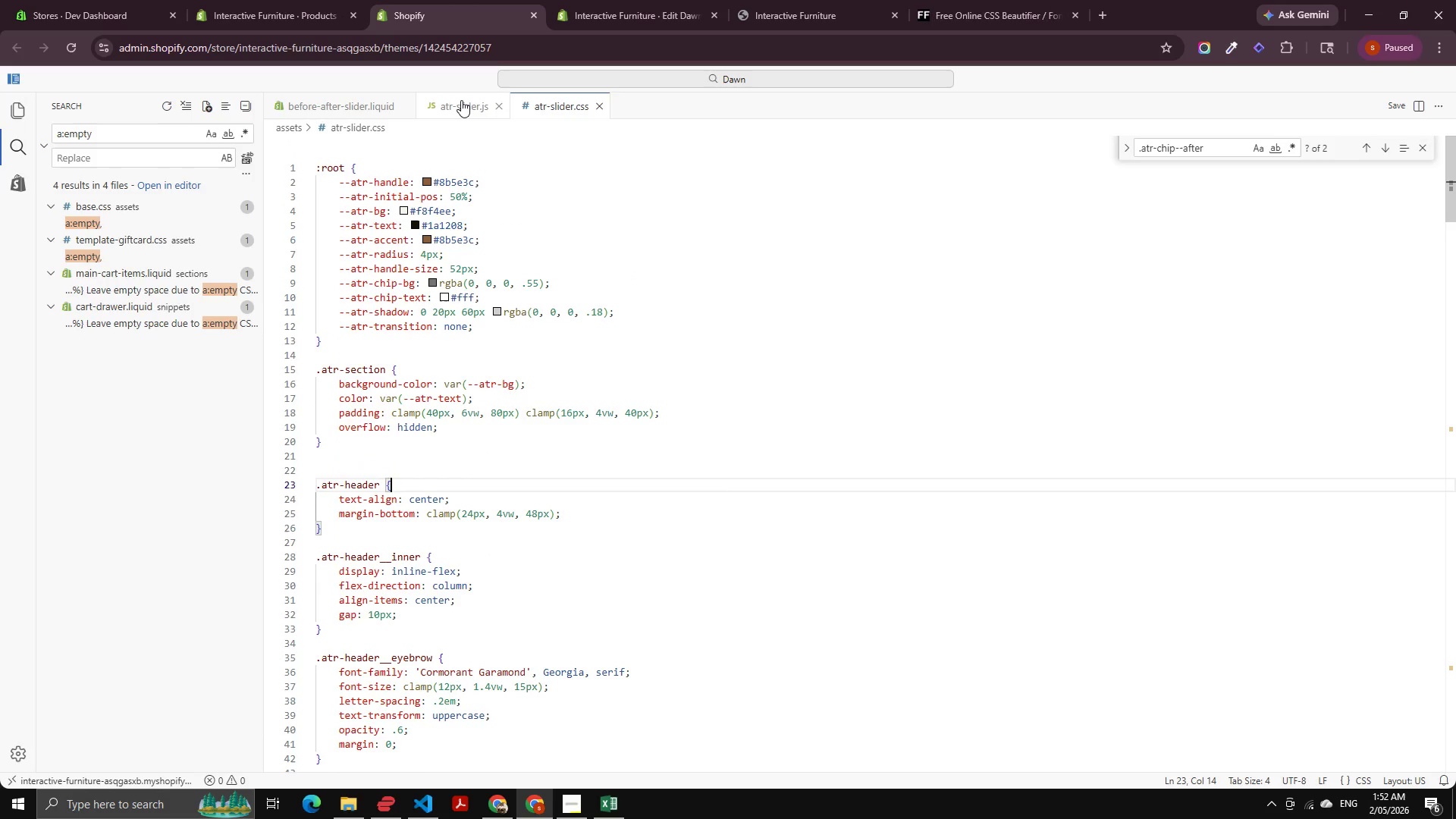 
left_click([462, 100])
 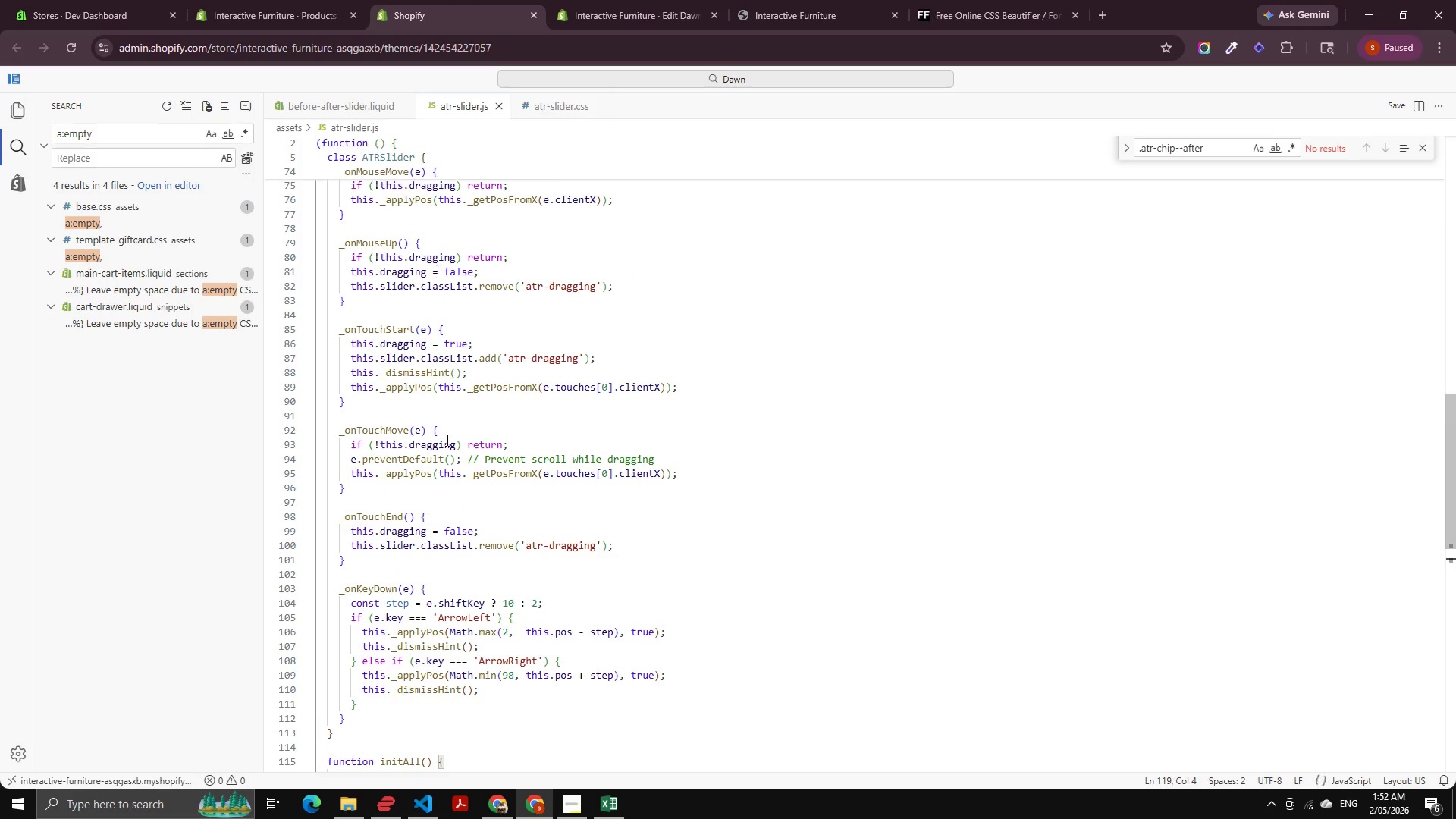 
scroll: coordinate [446, 440], scroll_direction: up, amount: 4.0
 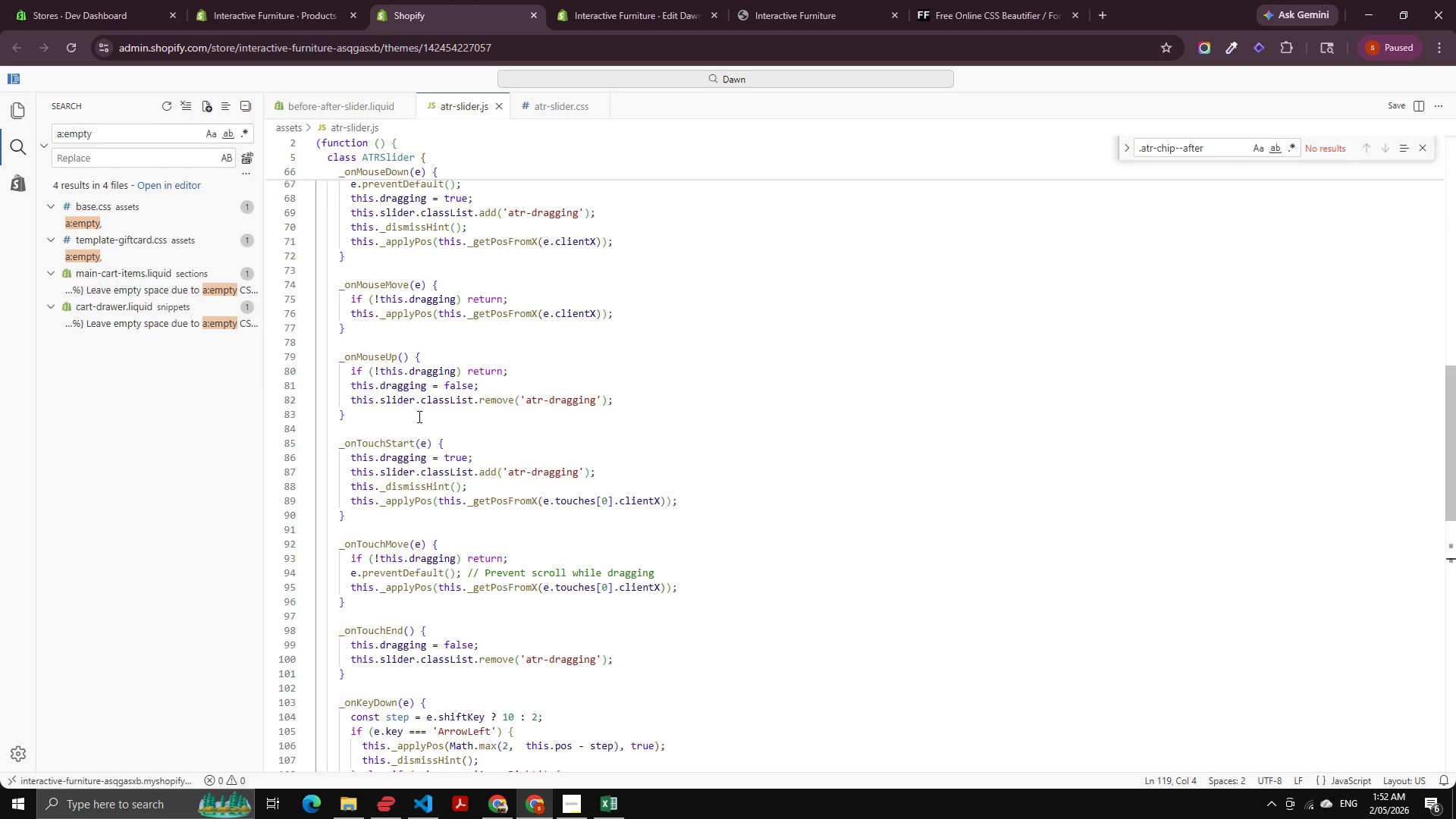 
scroll: coordinate [431, 500], scroll_direction: down, amount: 5.0
 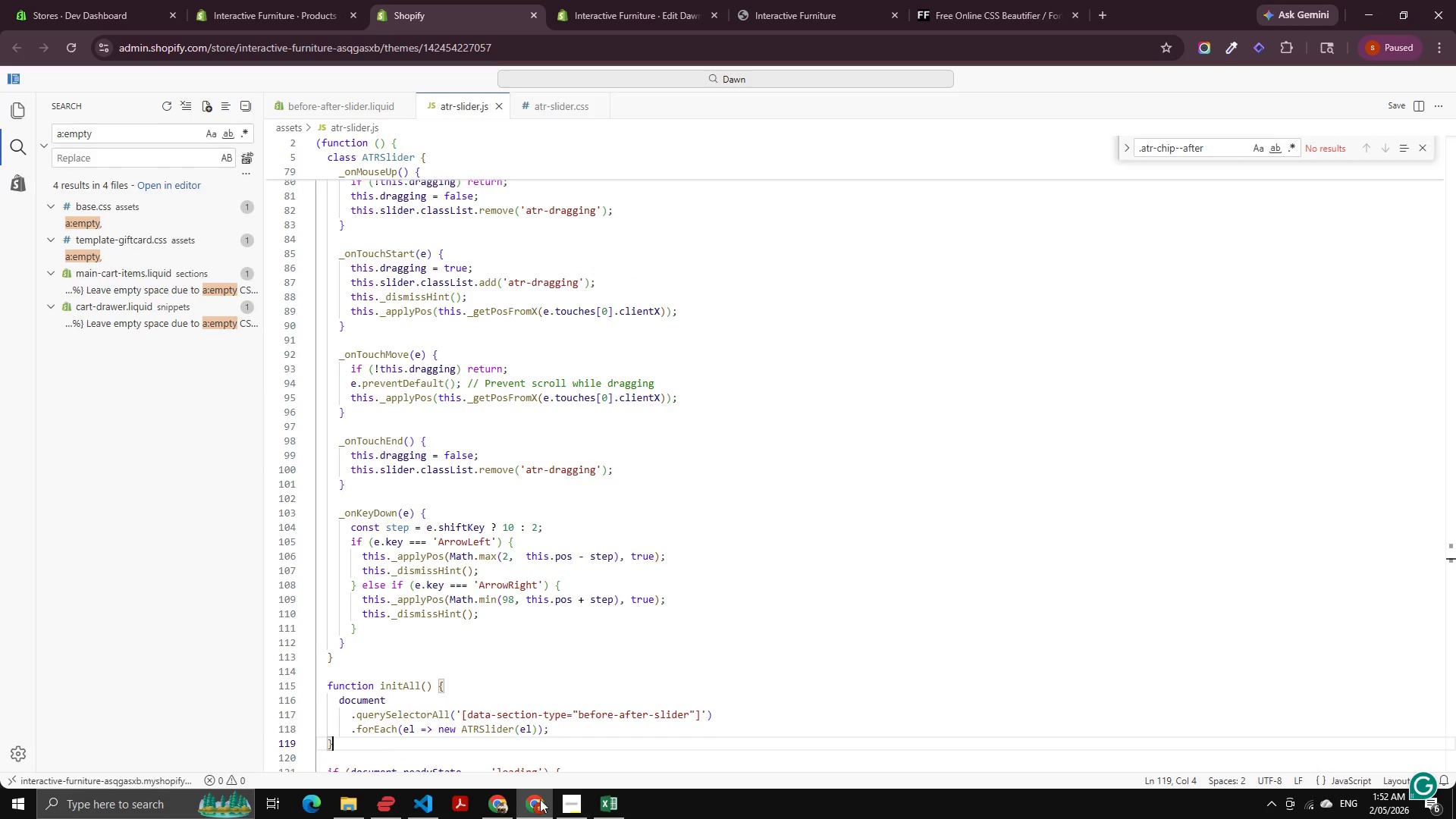 
left_click([583, 793])